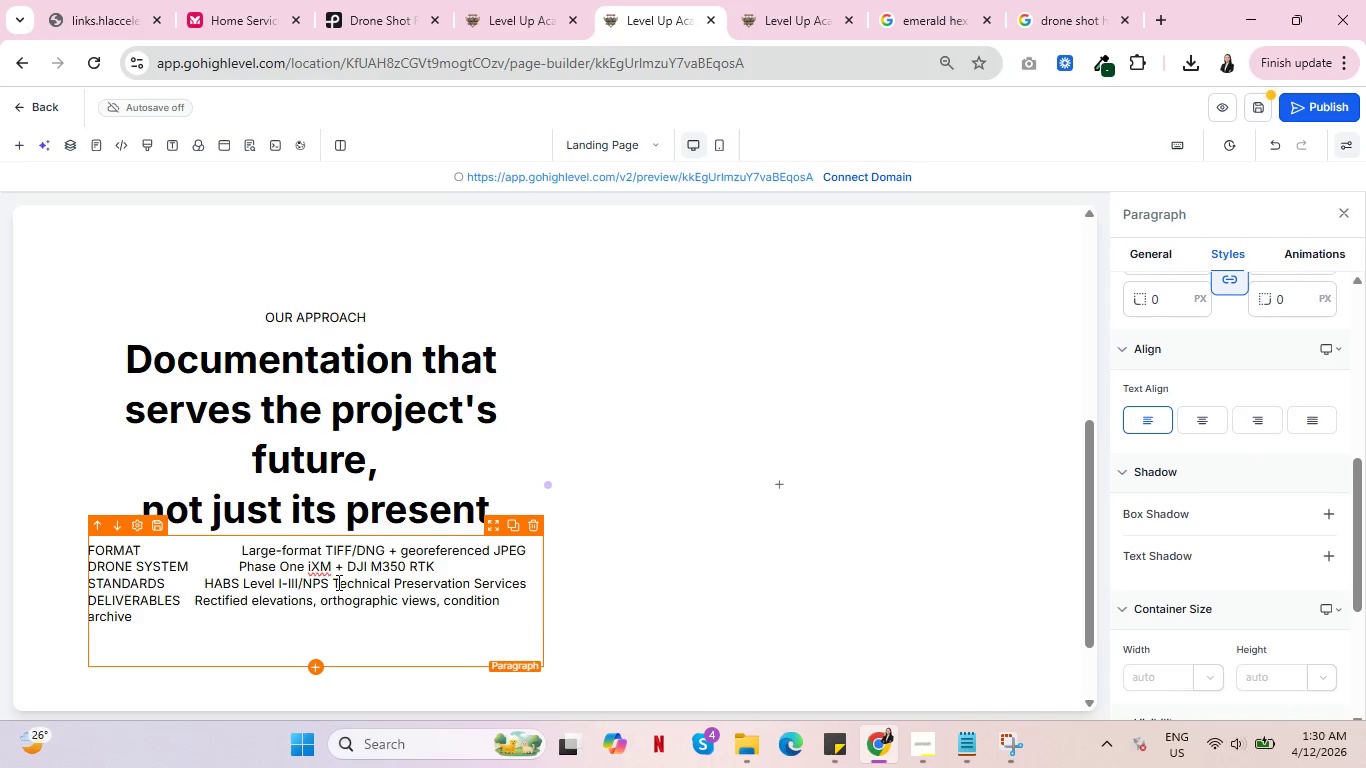 
type(ARCHIVE   Structured metd)
key(Backspace)
type(adata, date )
key(Backspace)
type(-stamped ,)
key(Backspace)
key(Backspace)
type(, XIF)
key(Backspace)
key(Backspace)
key(Backspace)
type(EXIF-preserved)
 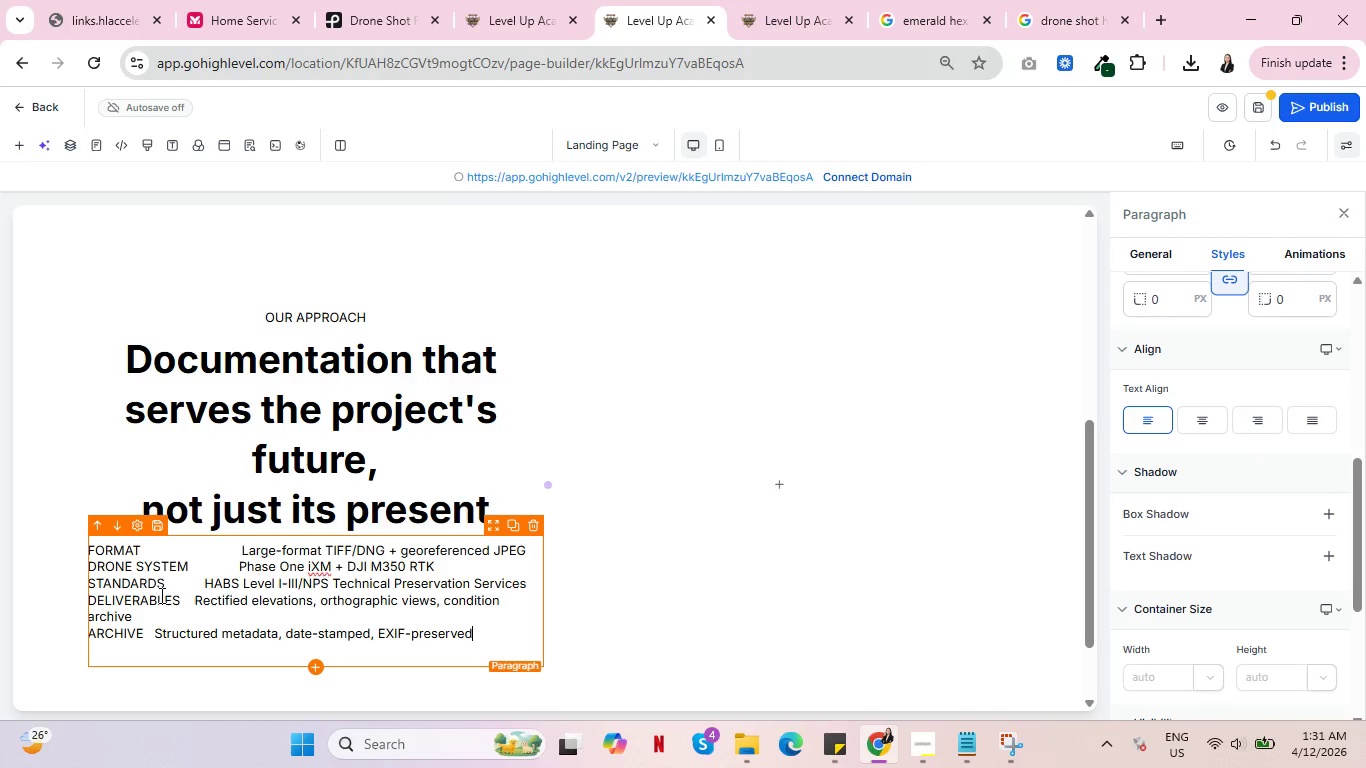 
double_click([228, 578])
 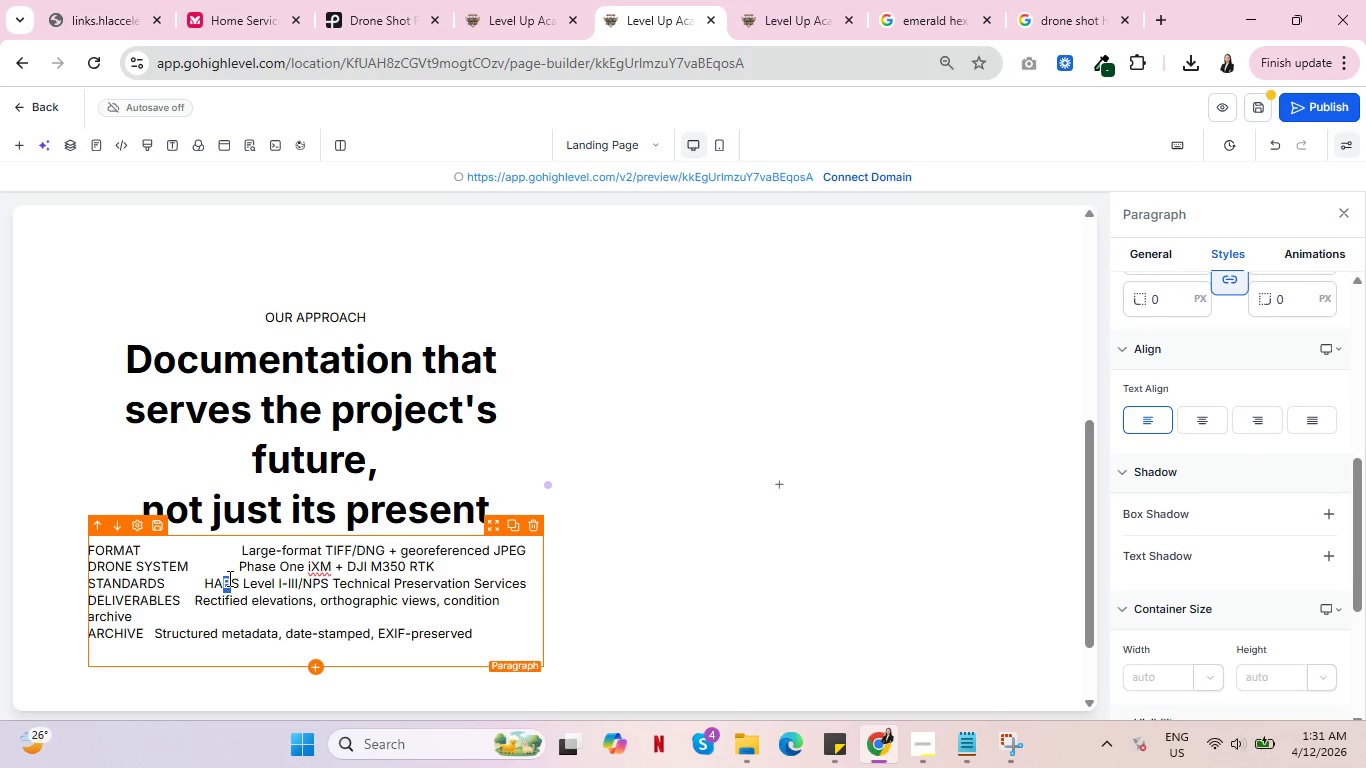 
triple_click([228, 578])
 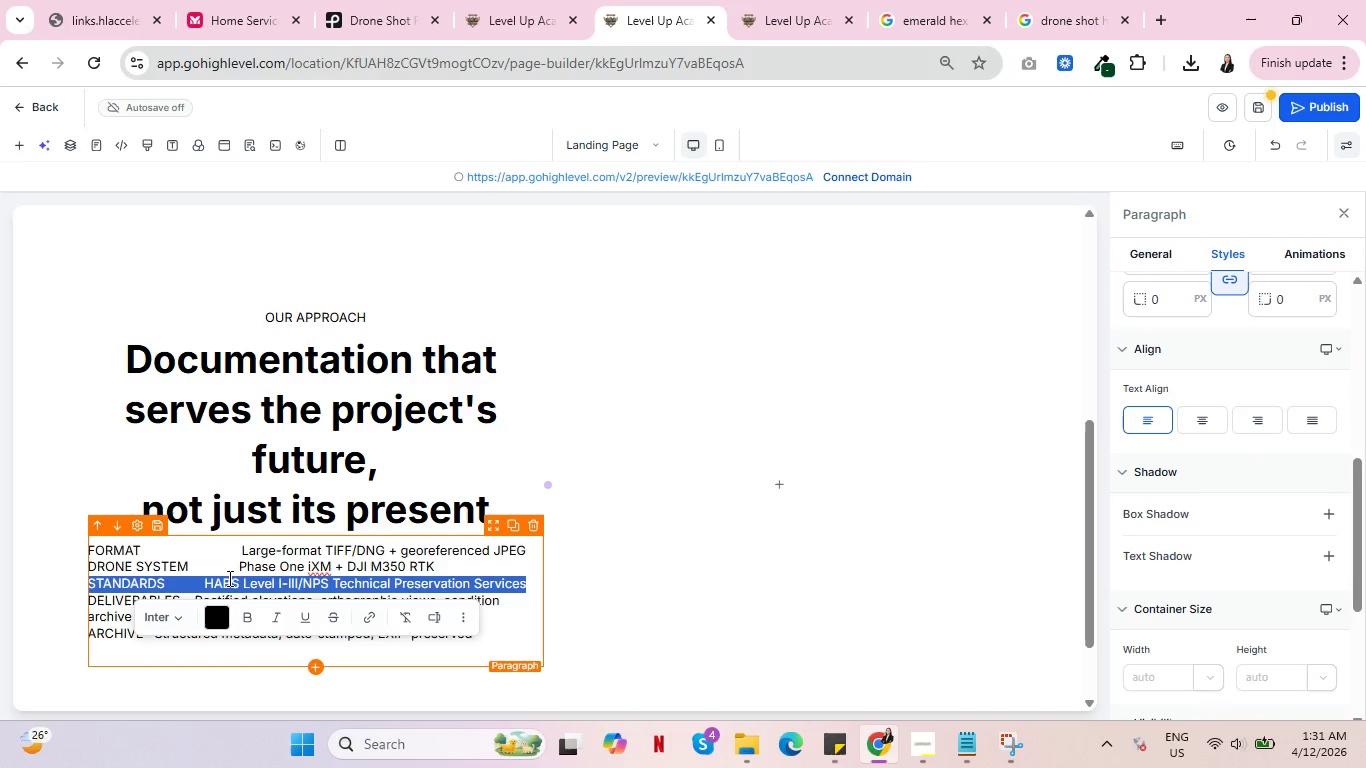 
left_click([229, 578])
 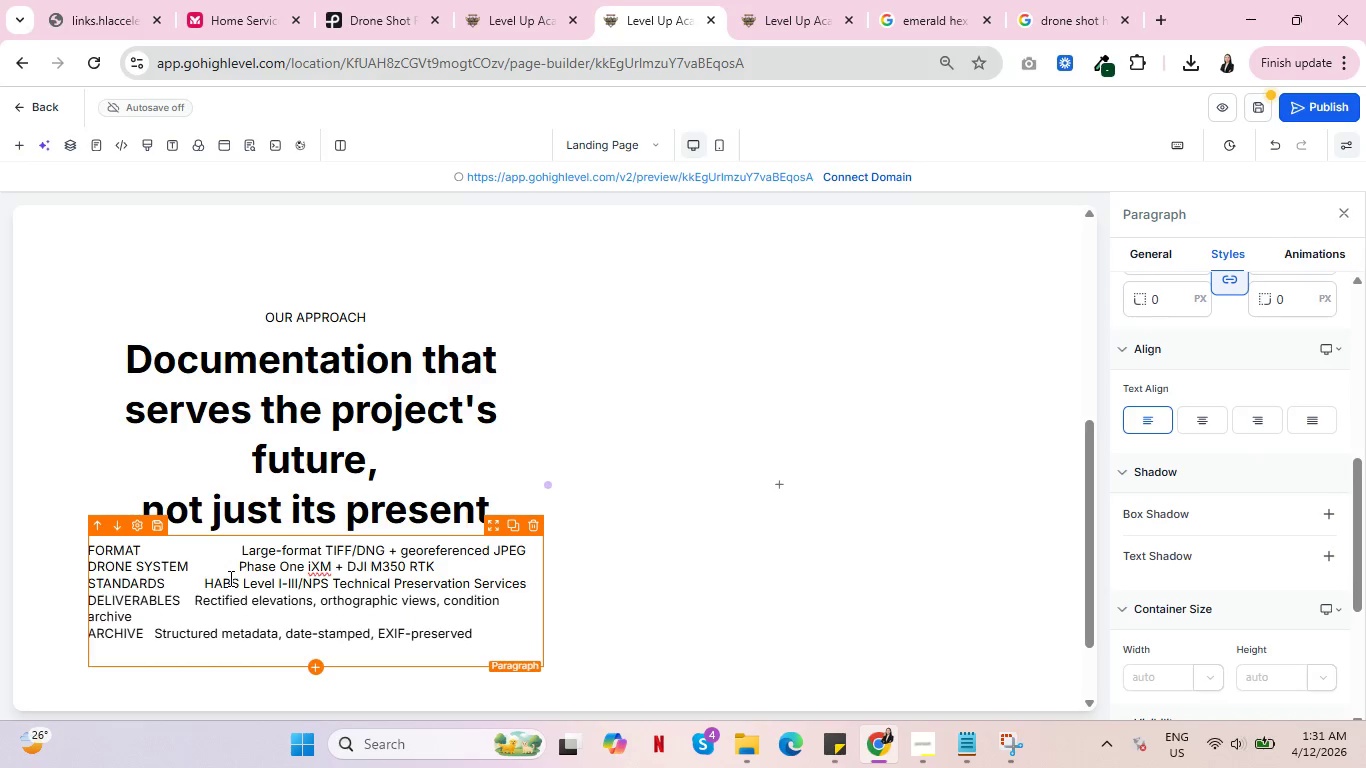 
key(Control+A)
 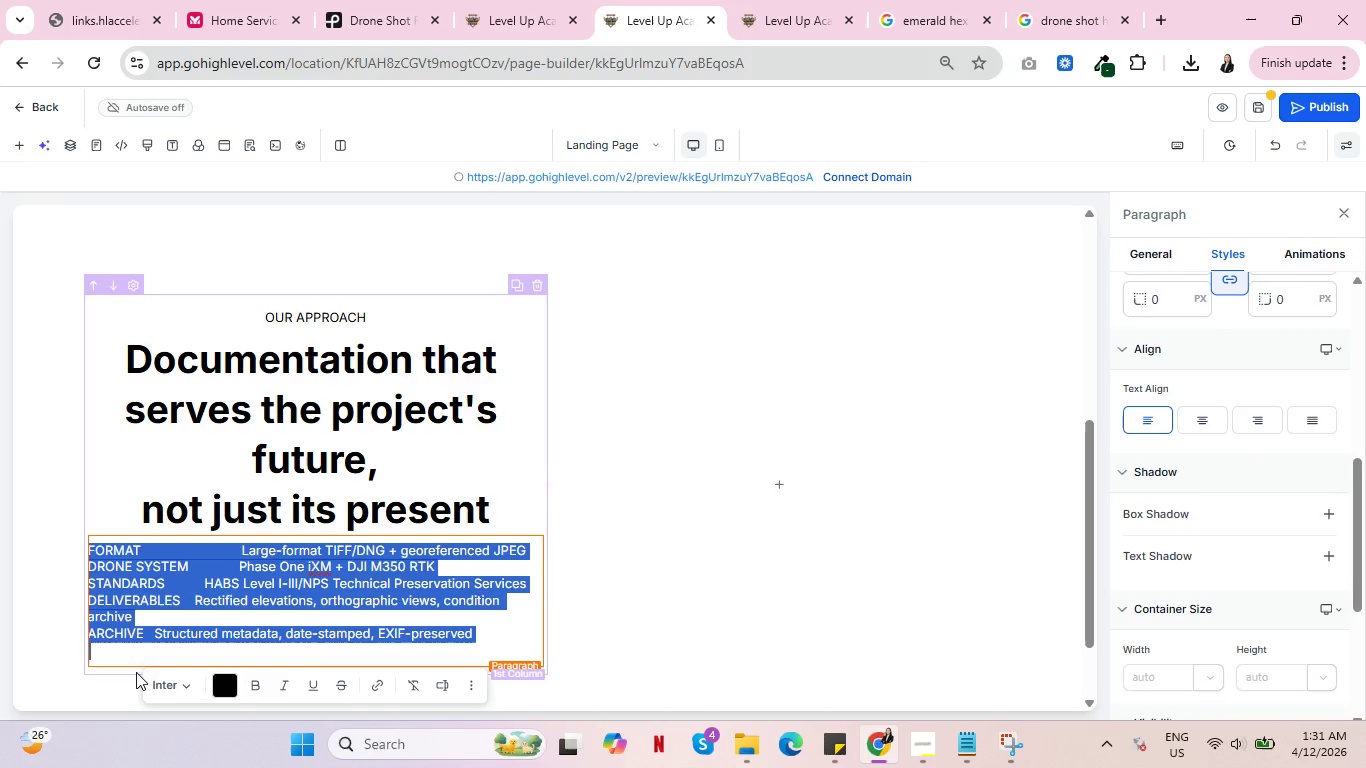 
left_click([126, 648])
 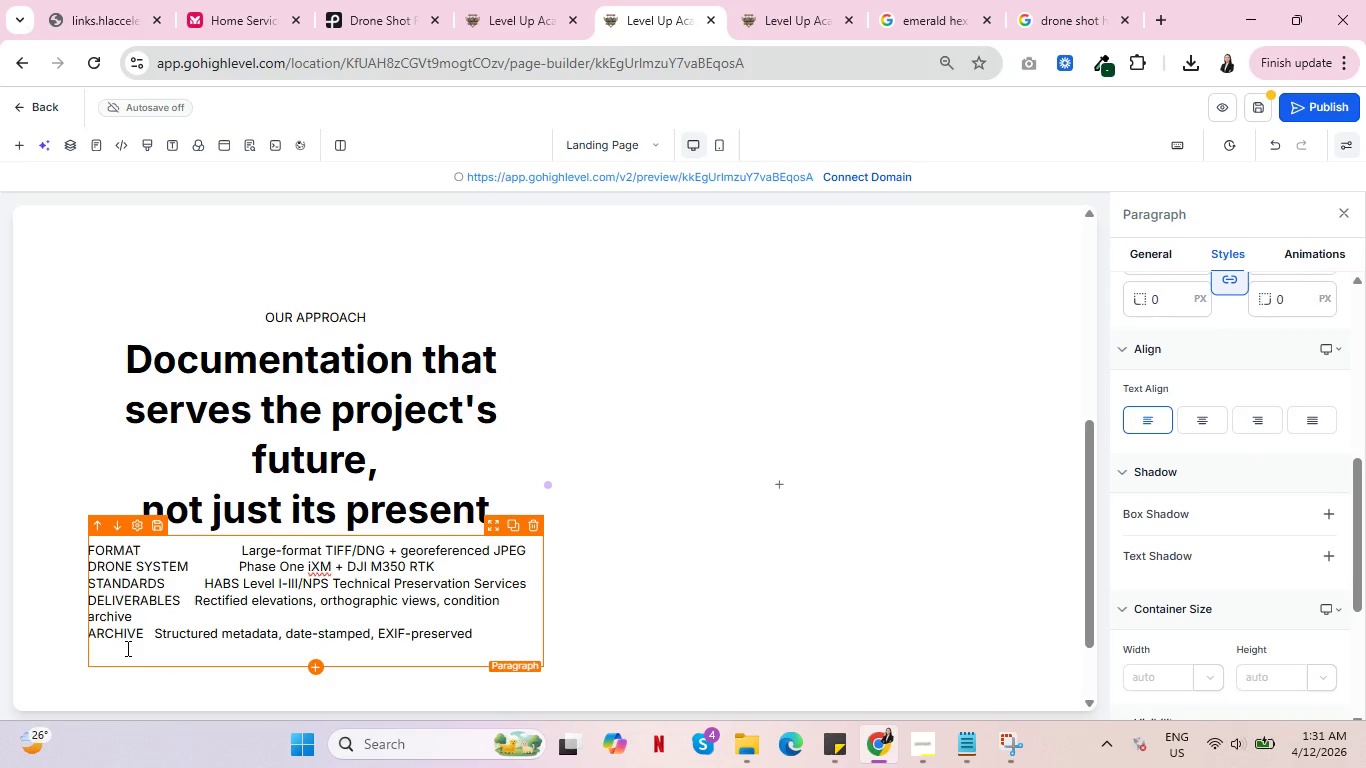 
key(Backspace)
 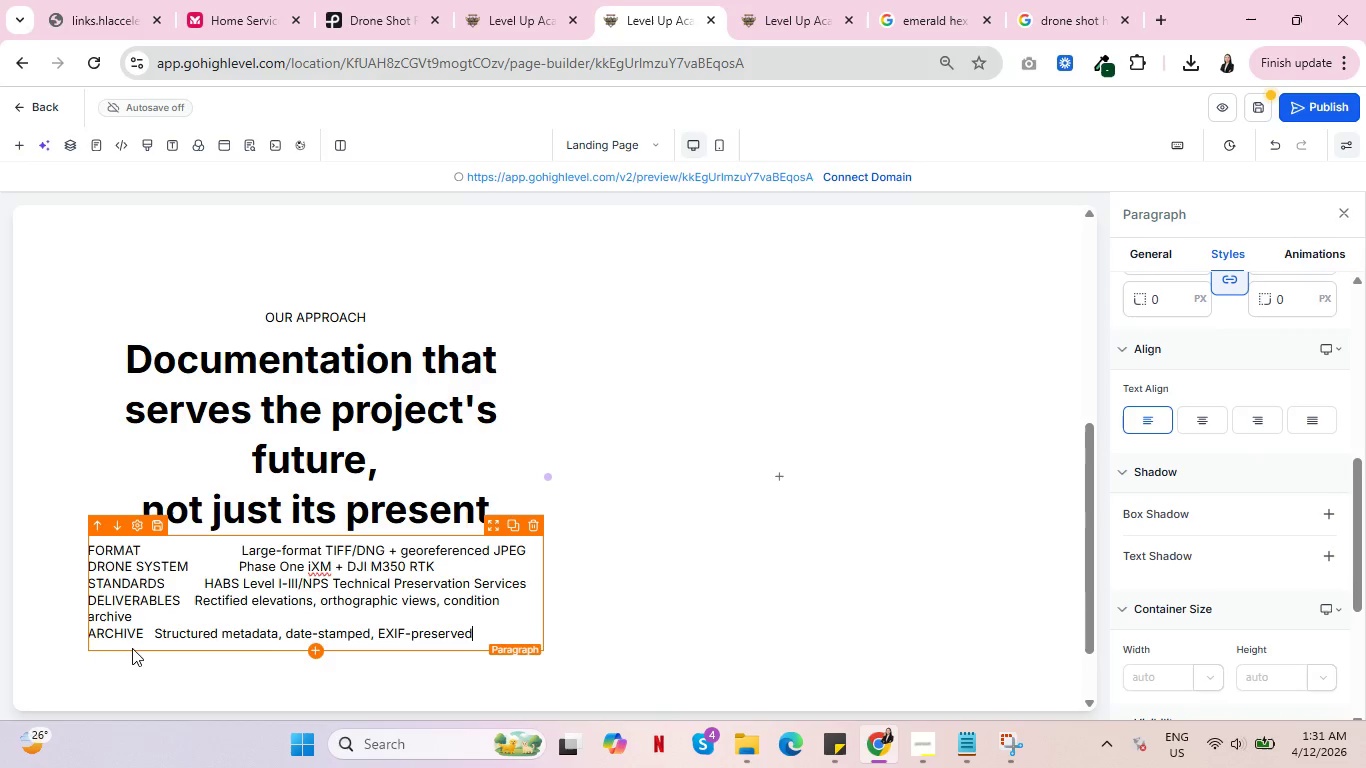 
key(Control+A)
 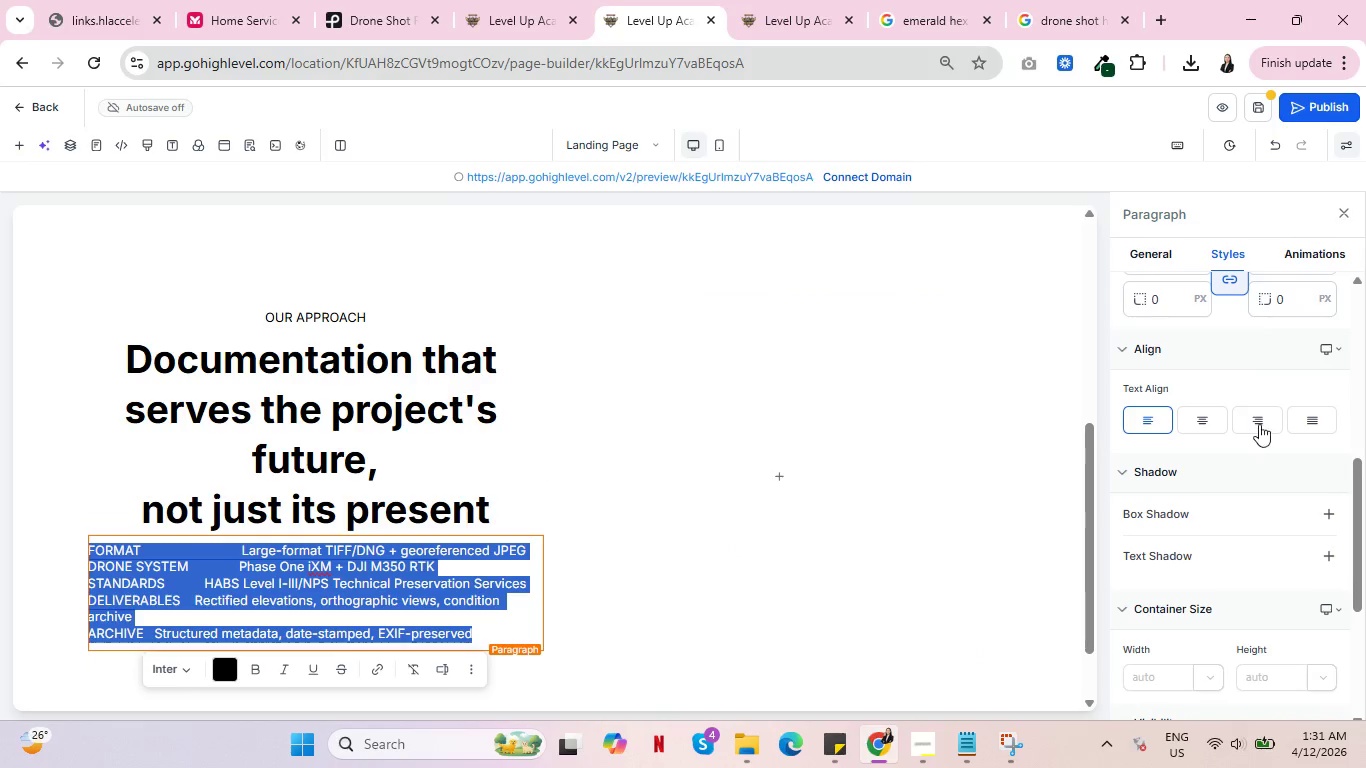 
scroll: coordinate [1268, 469], scroll_direction: up, amount: 10.0
 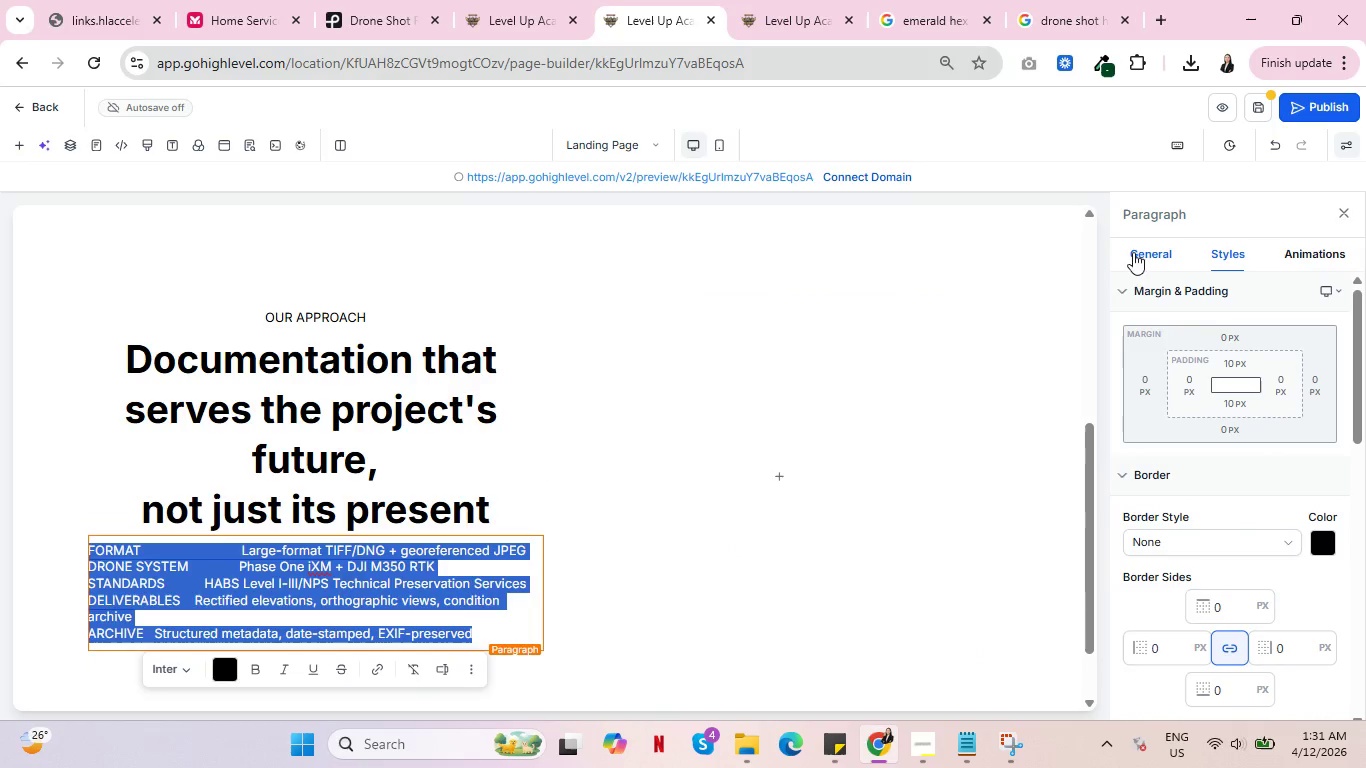 
left_click([1138, 249])
 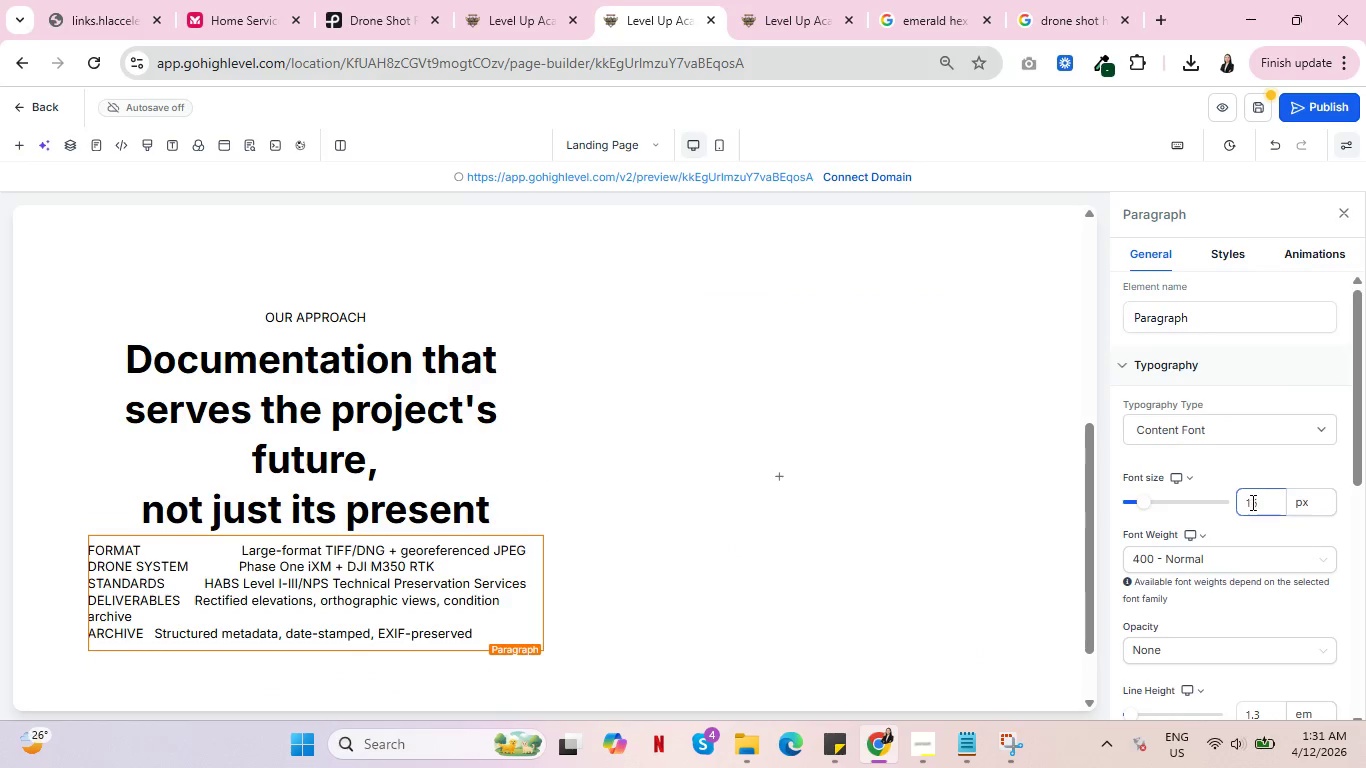 
left_click([1265, 507])
 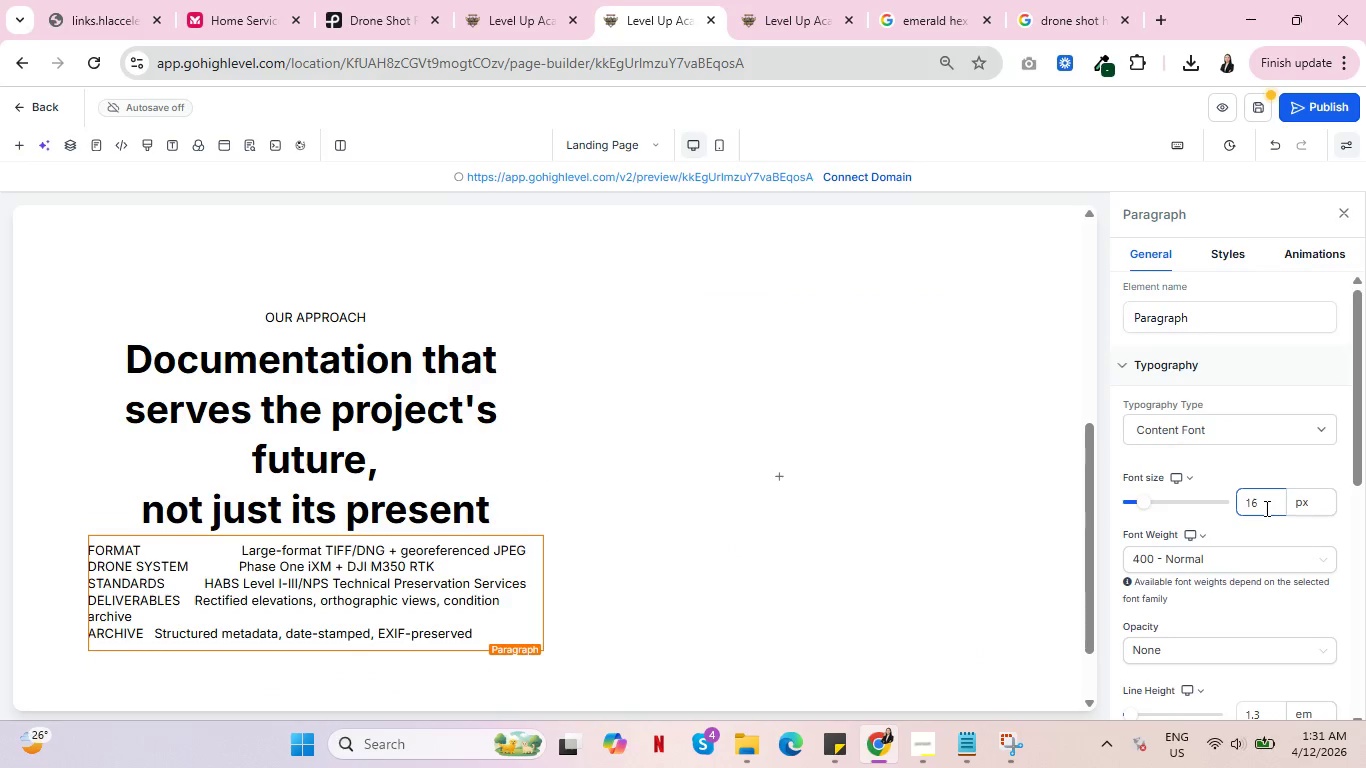 
key(Backspace)
 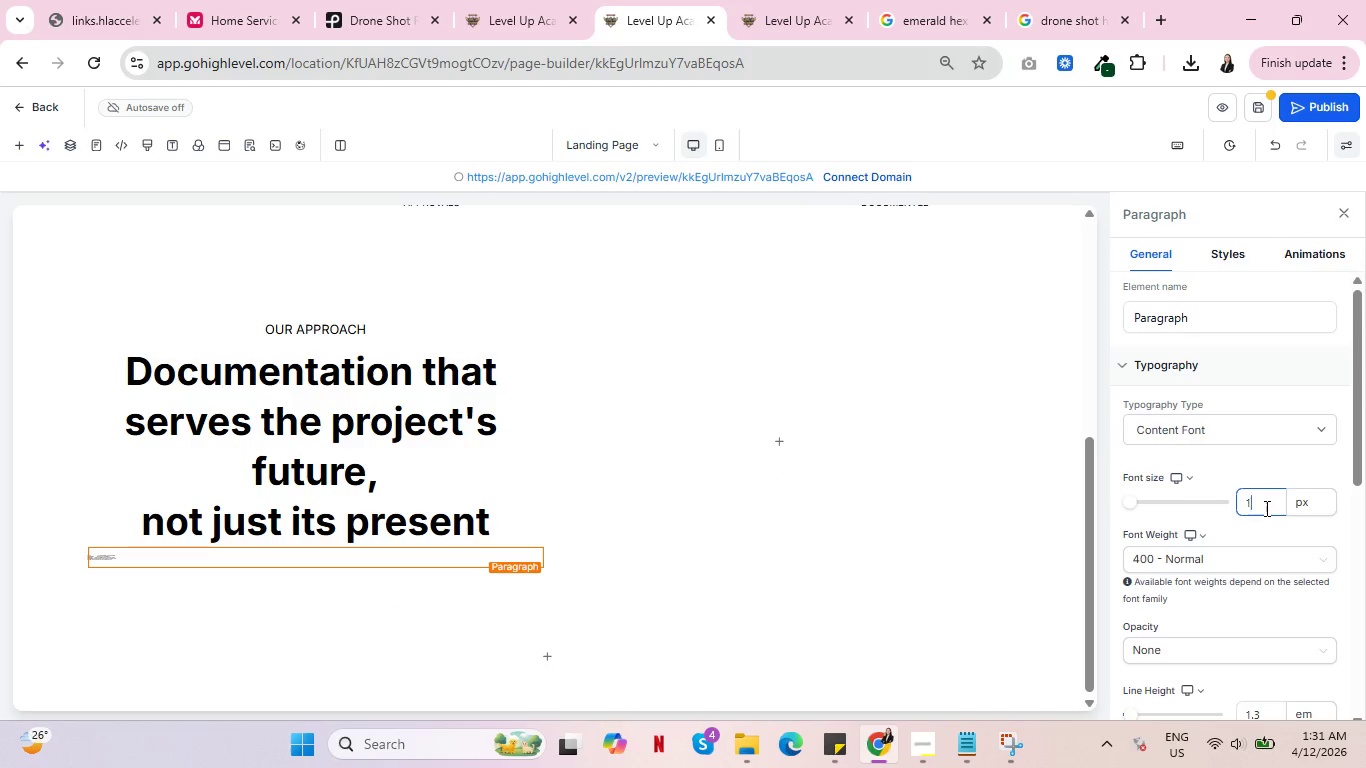 
key(3)
 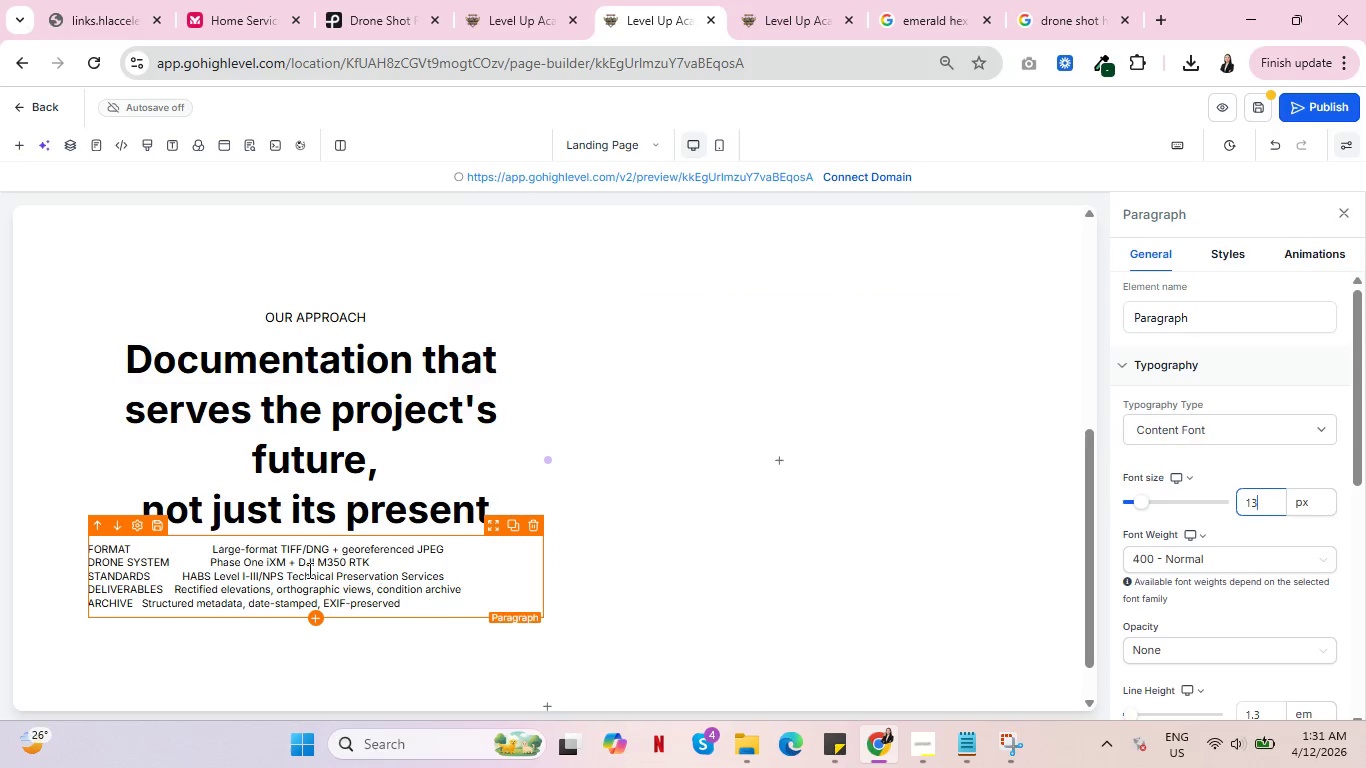 
left_click([212, 550])
 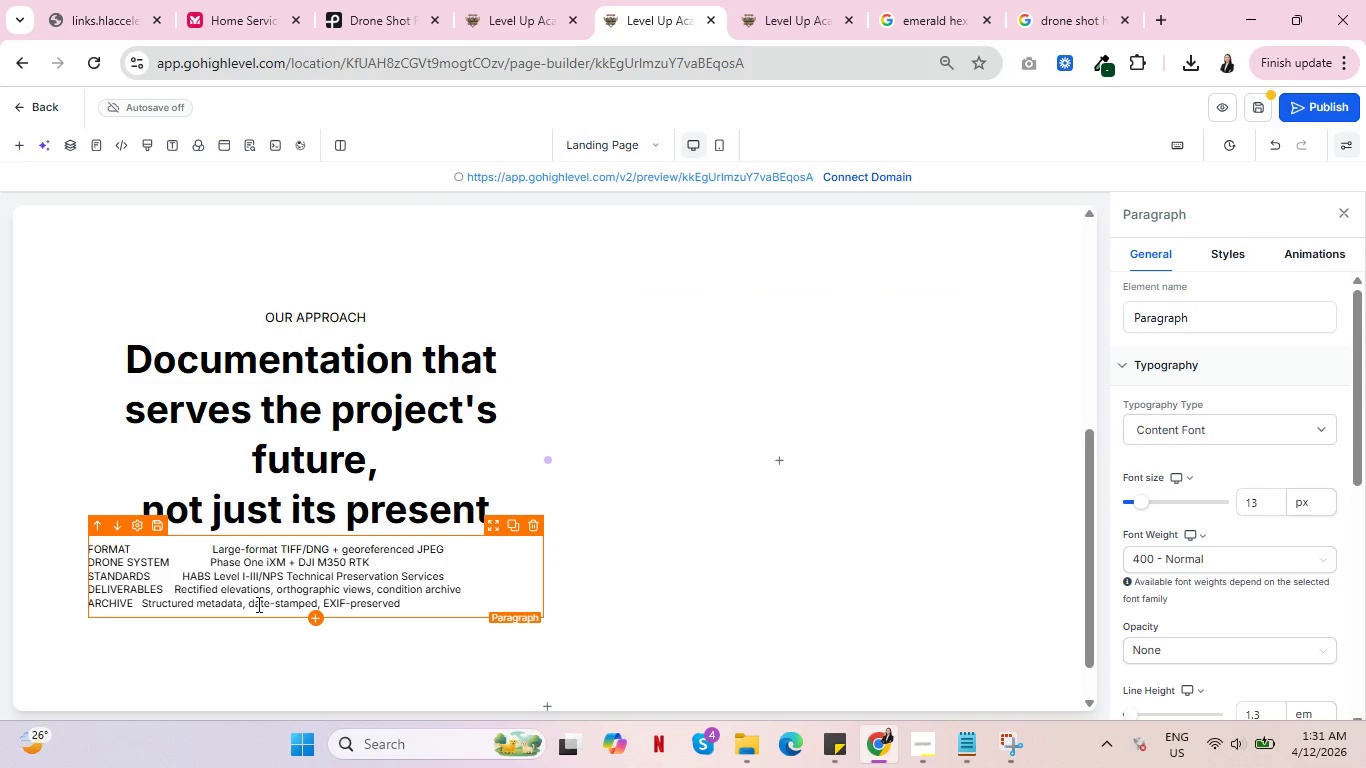 
key(Control+A)
 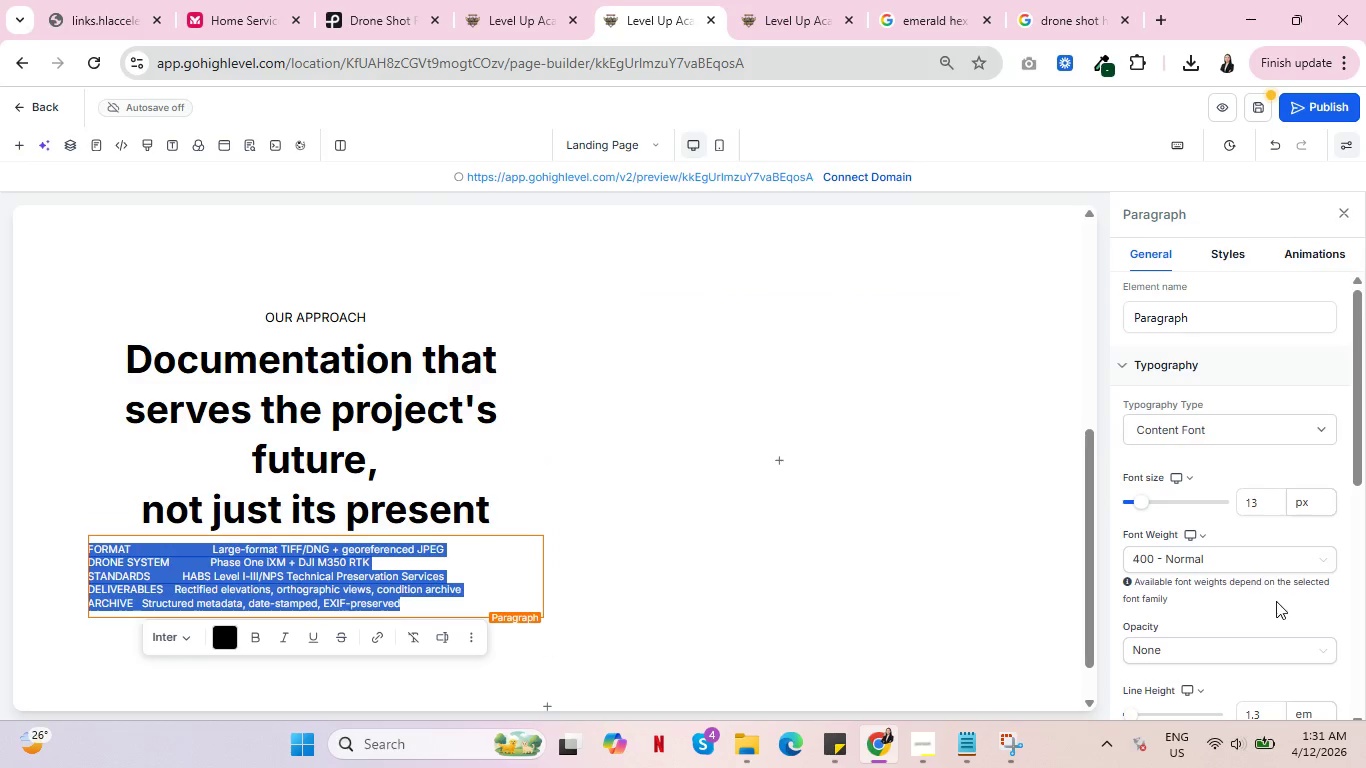 
scroll: coordinate [1272, 599], scroll_direction: down, amount: 2.0
 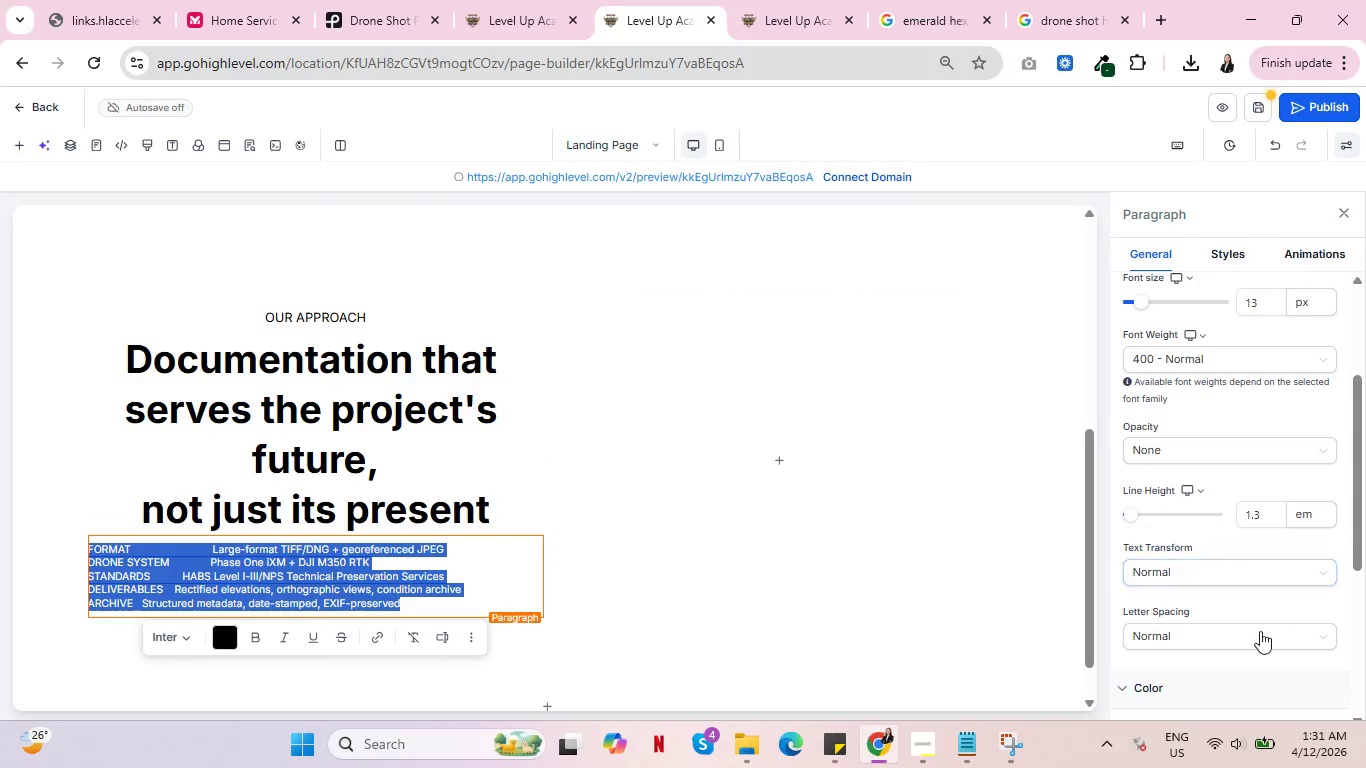 
left_click([1260, 638])
 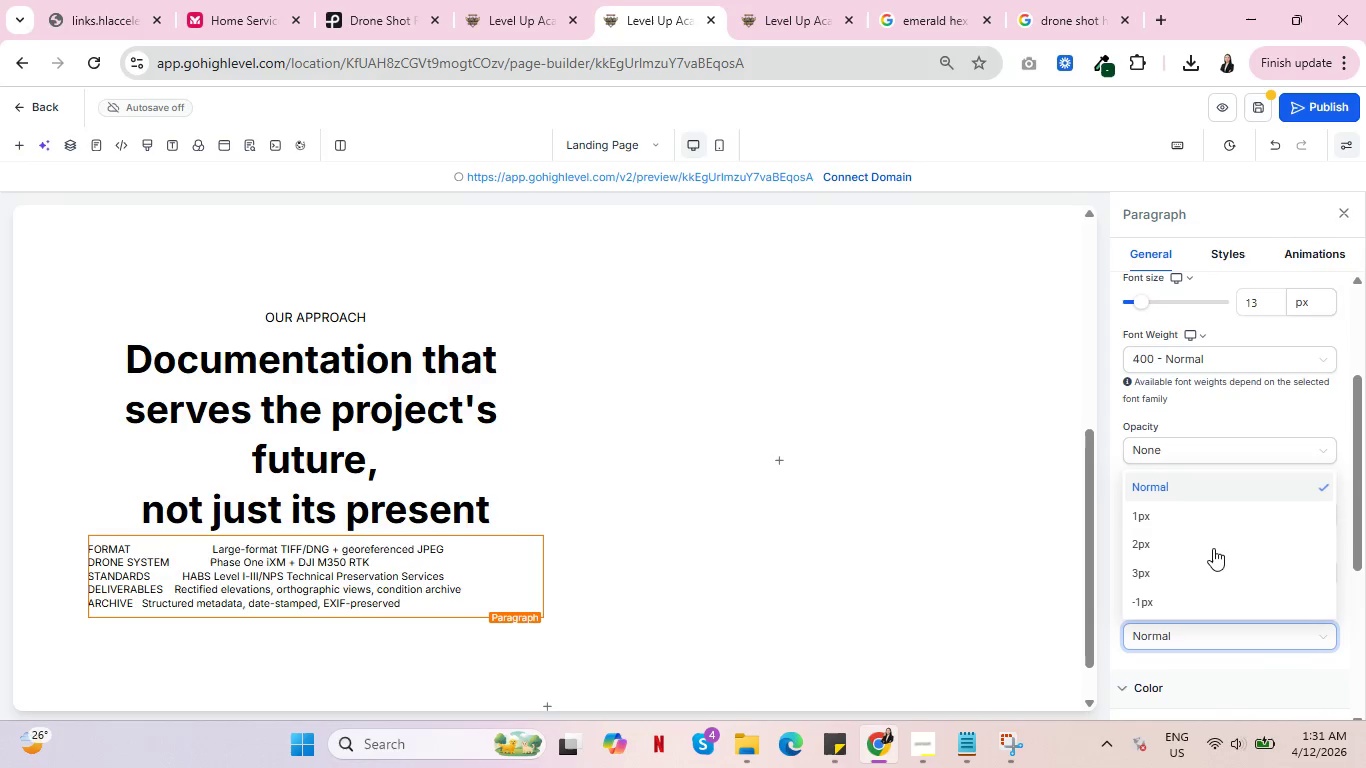 
left_click([1203, 530])
 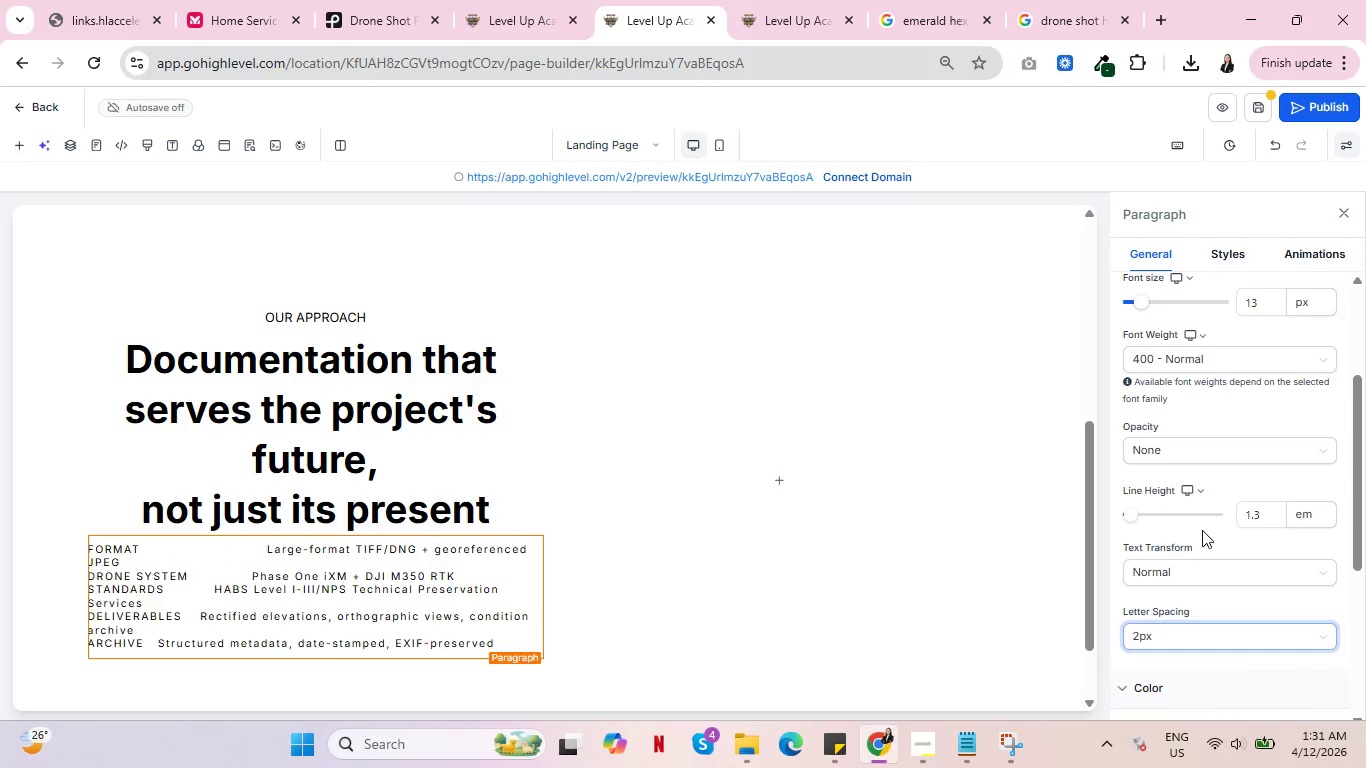 
left_click([1176, 625])
 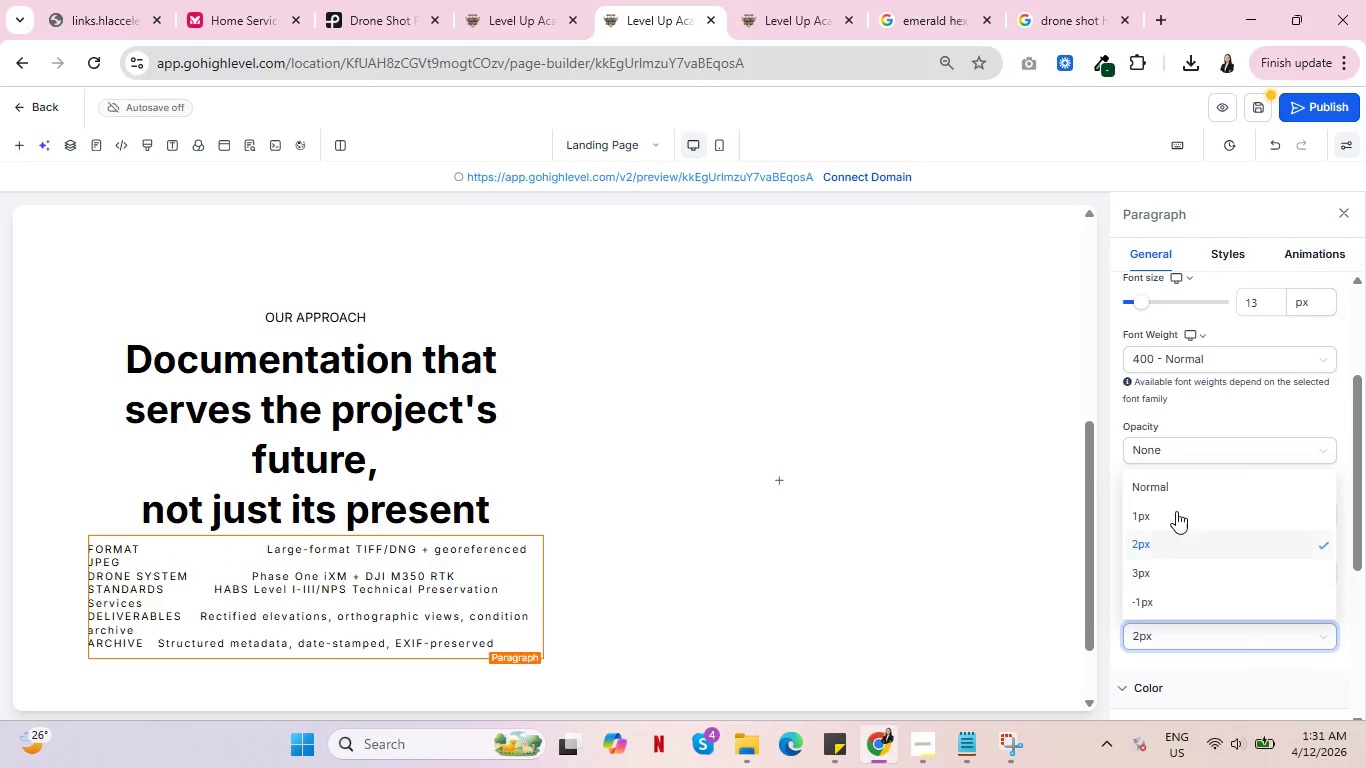 
left_click([1176, 510])
 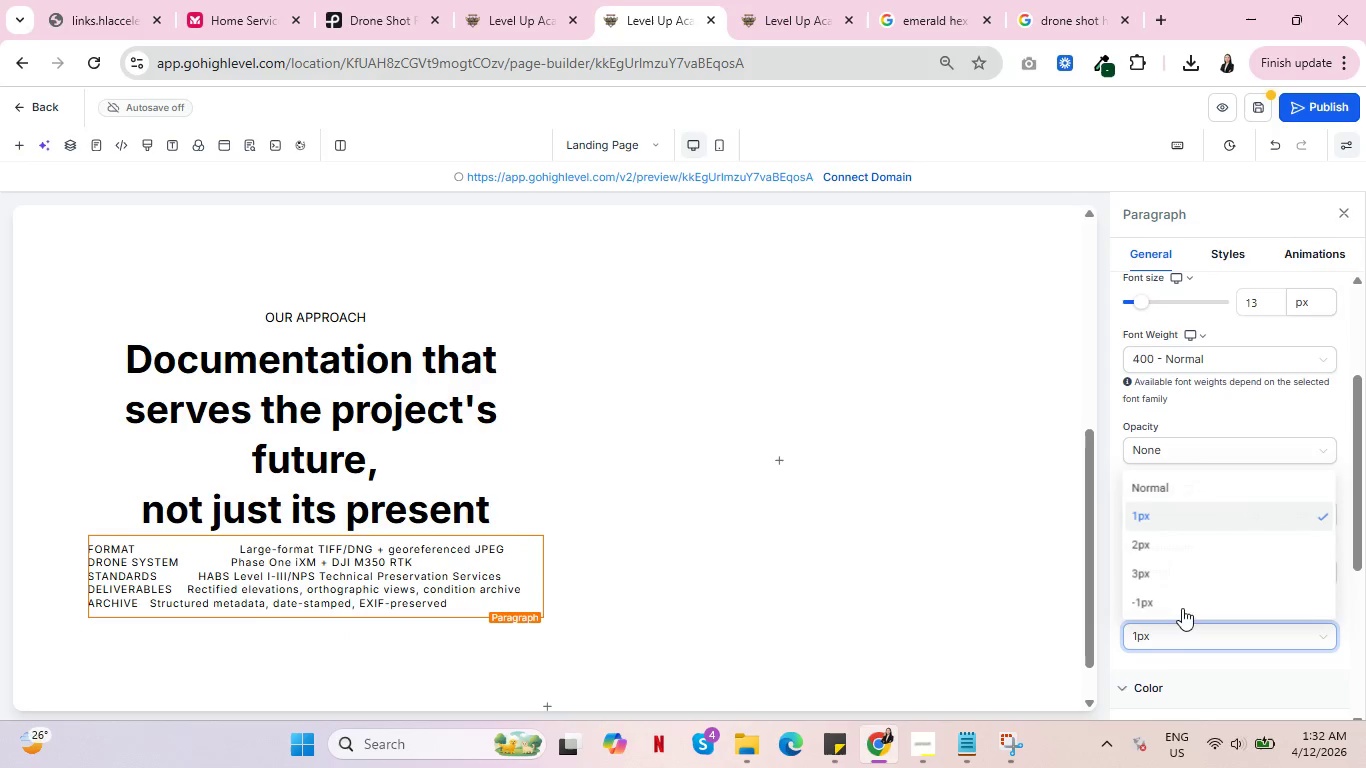 
left_click([1163, 481])
 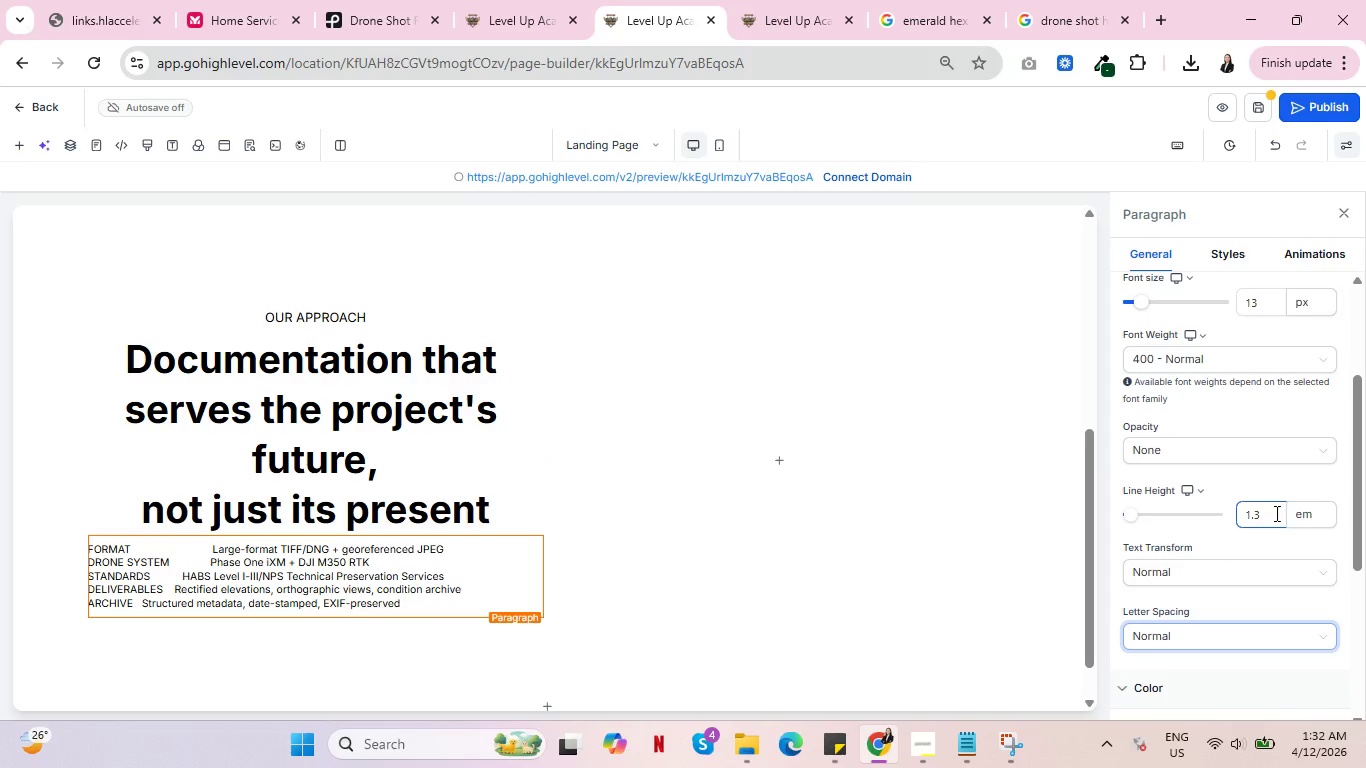 
wait(6.2)
 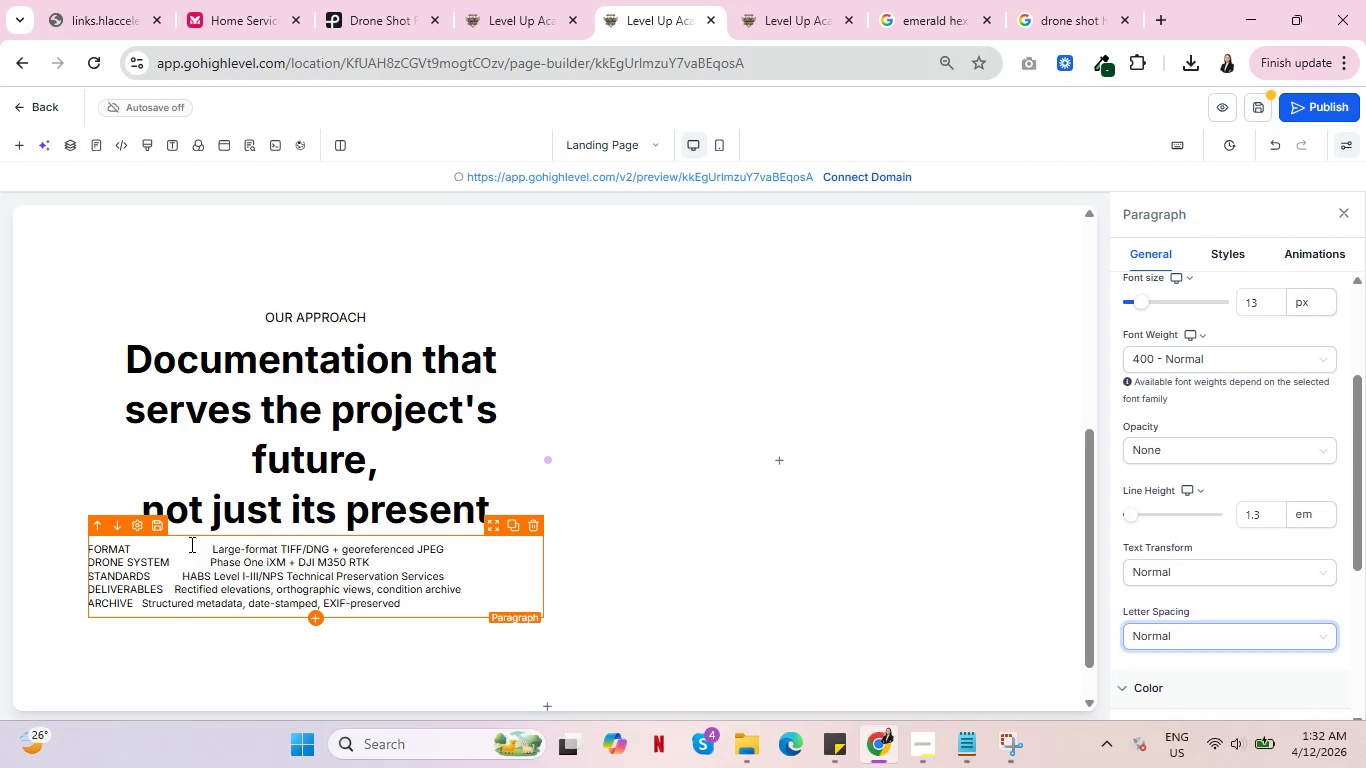 
left_click([1155, 516])
 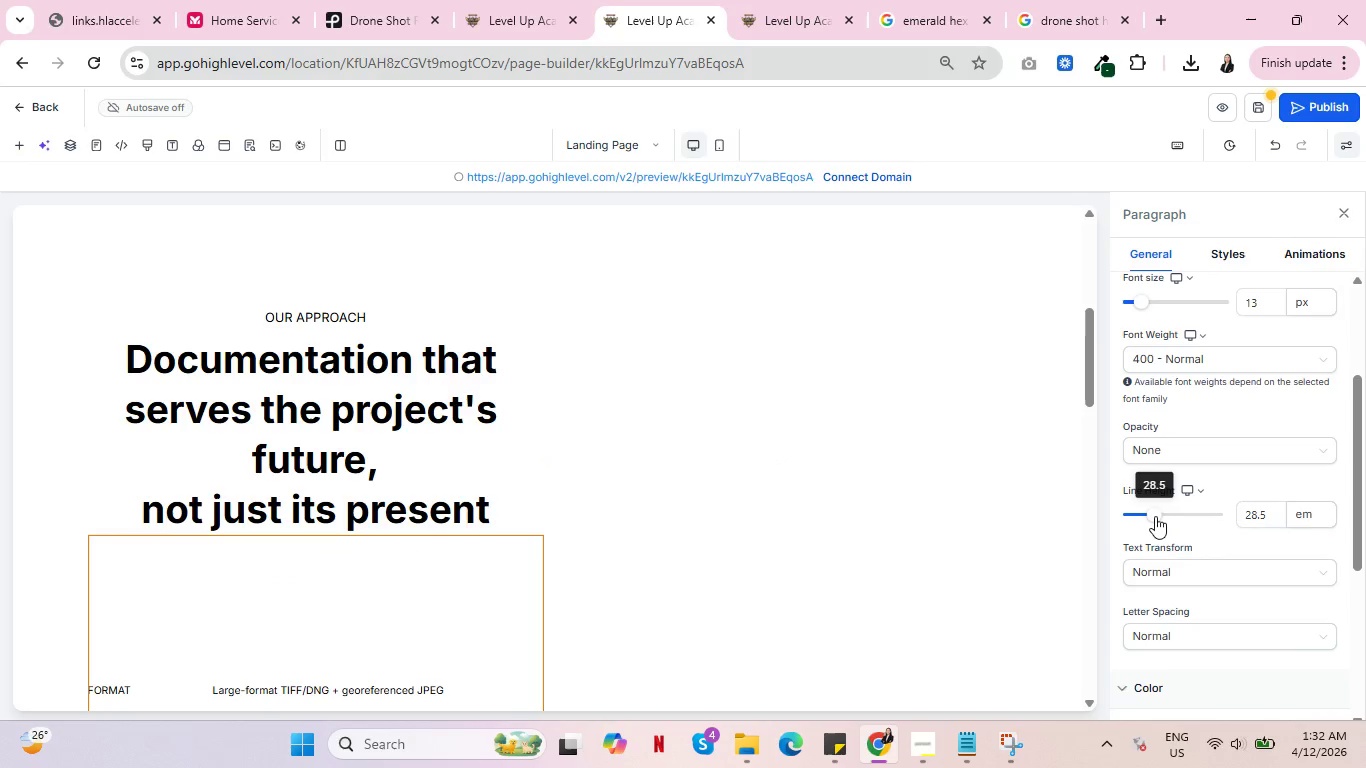 
scroll: coordinate [604, 523], scroll_direction: down, amount: 3.0
 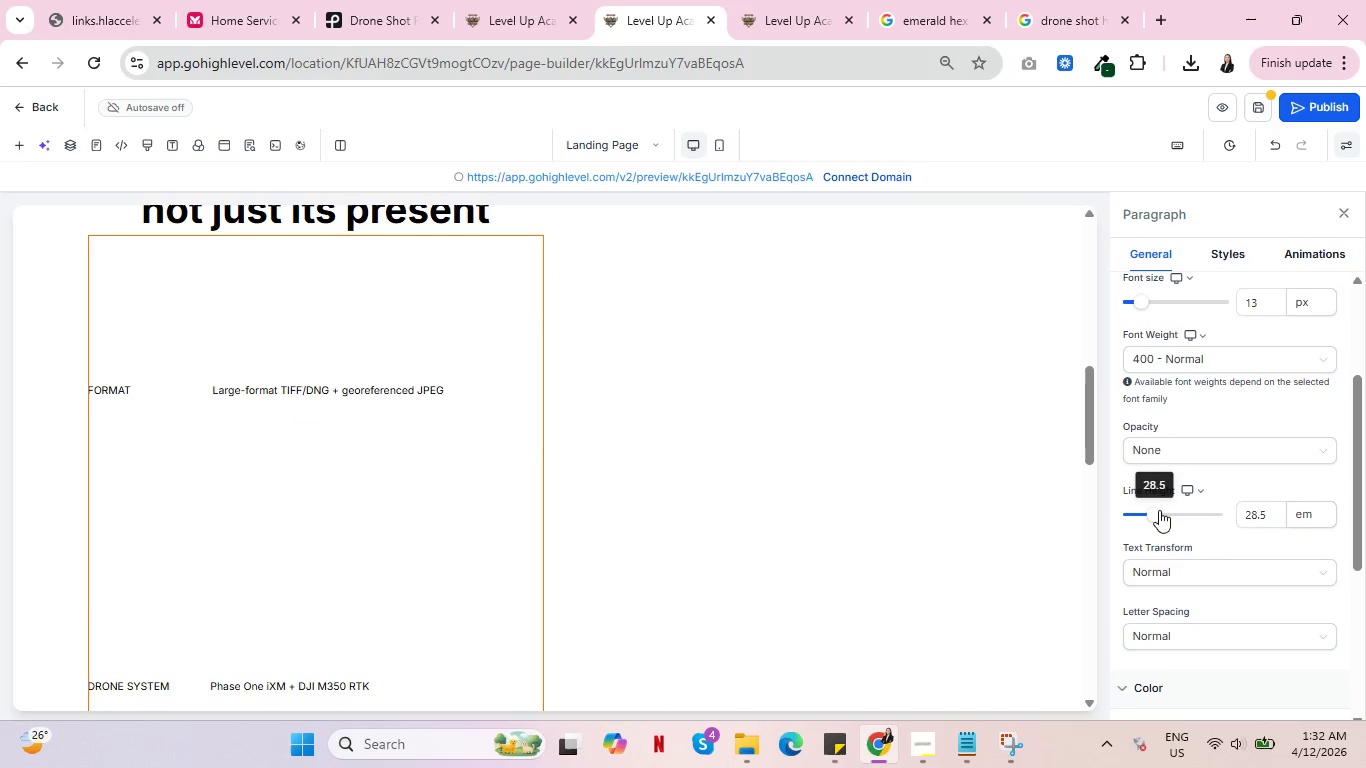 
left_click_drag(start_coordinate=[1159, 511], to_coordinate=[1136, 511])
 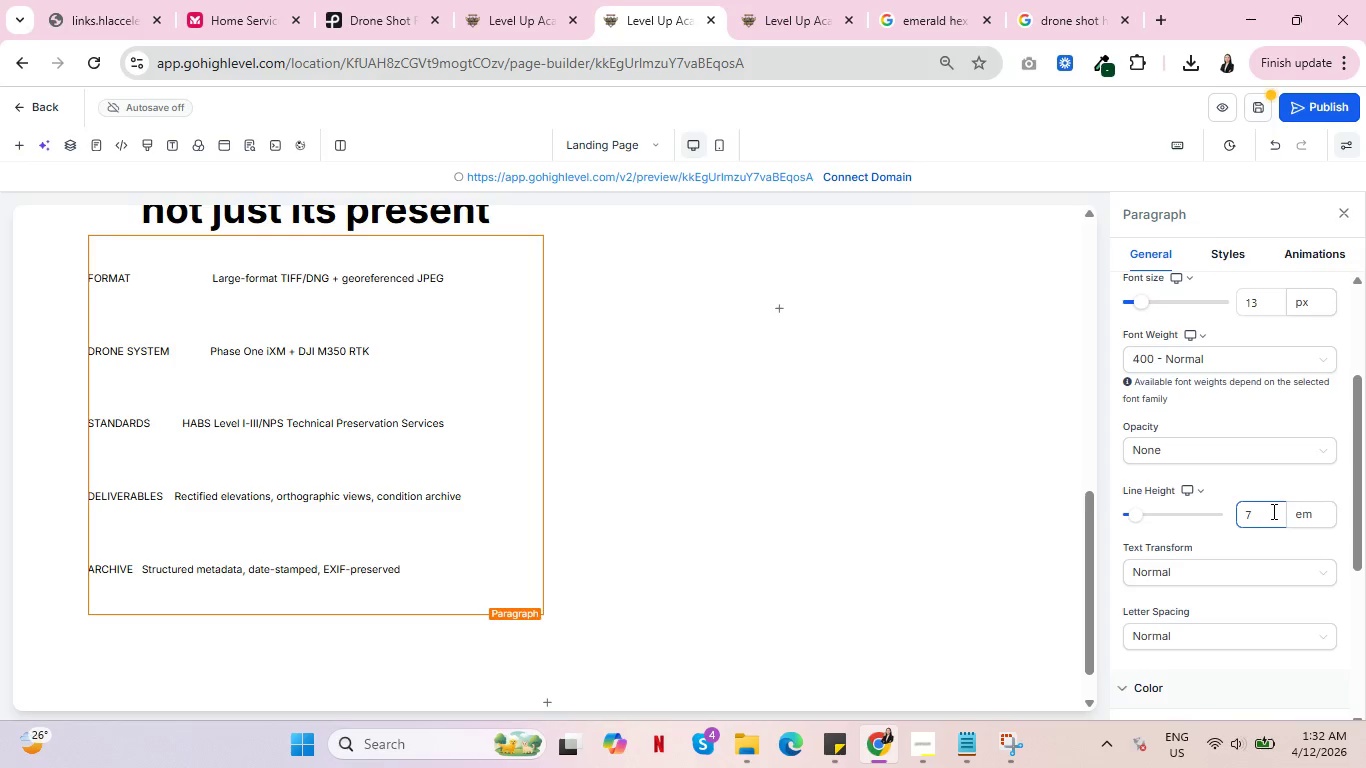 
left_click_drag(start_coordinate=[1270, 514], to_coordinate=[1230, 514])
 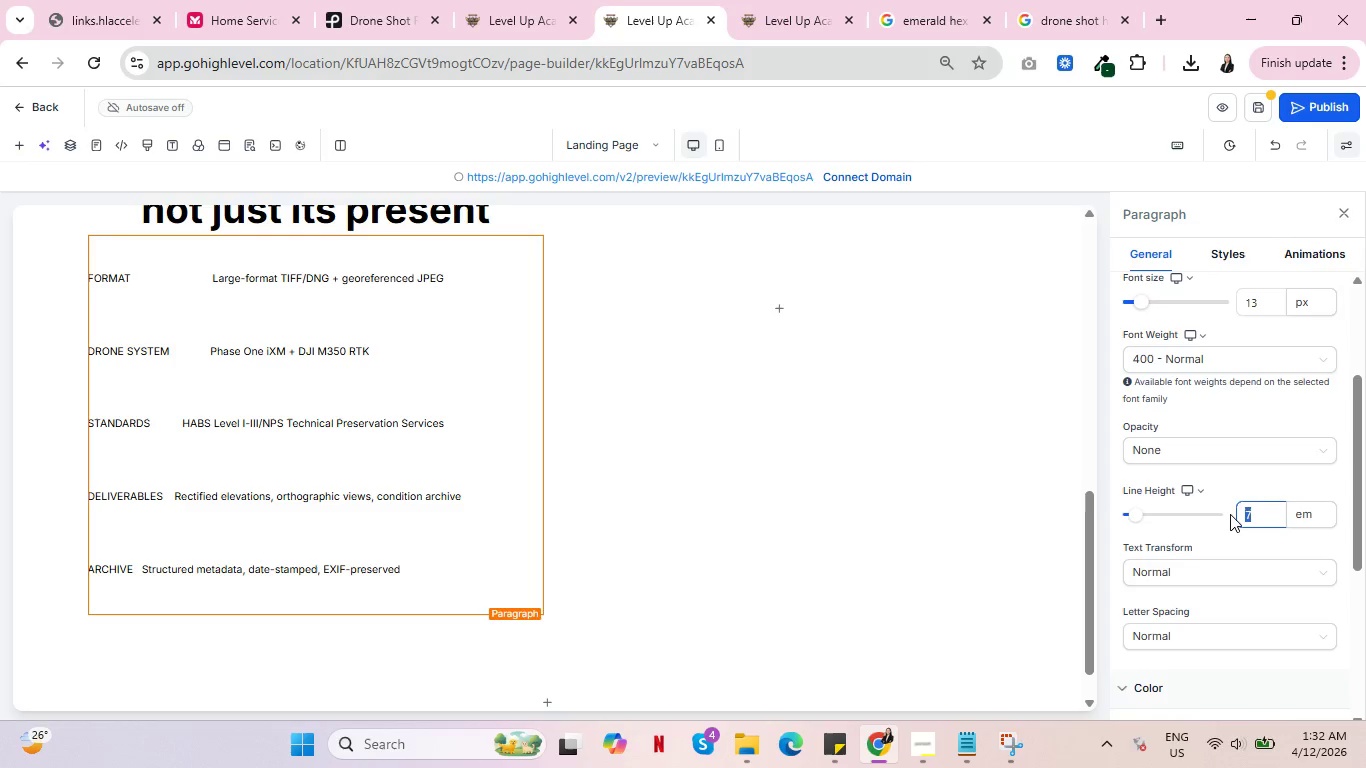 
key(4)
 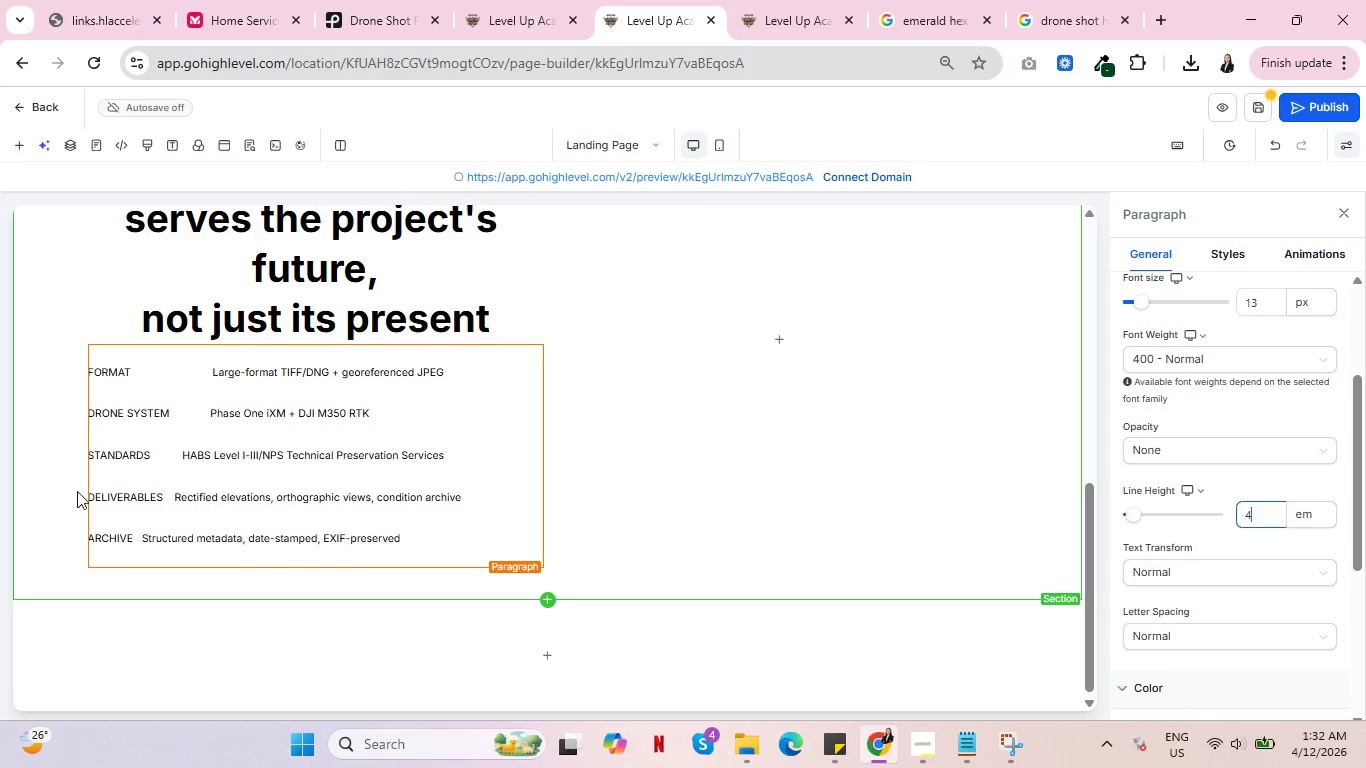 
left_click([212, 372])
 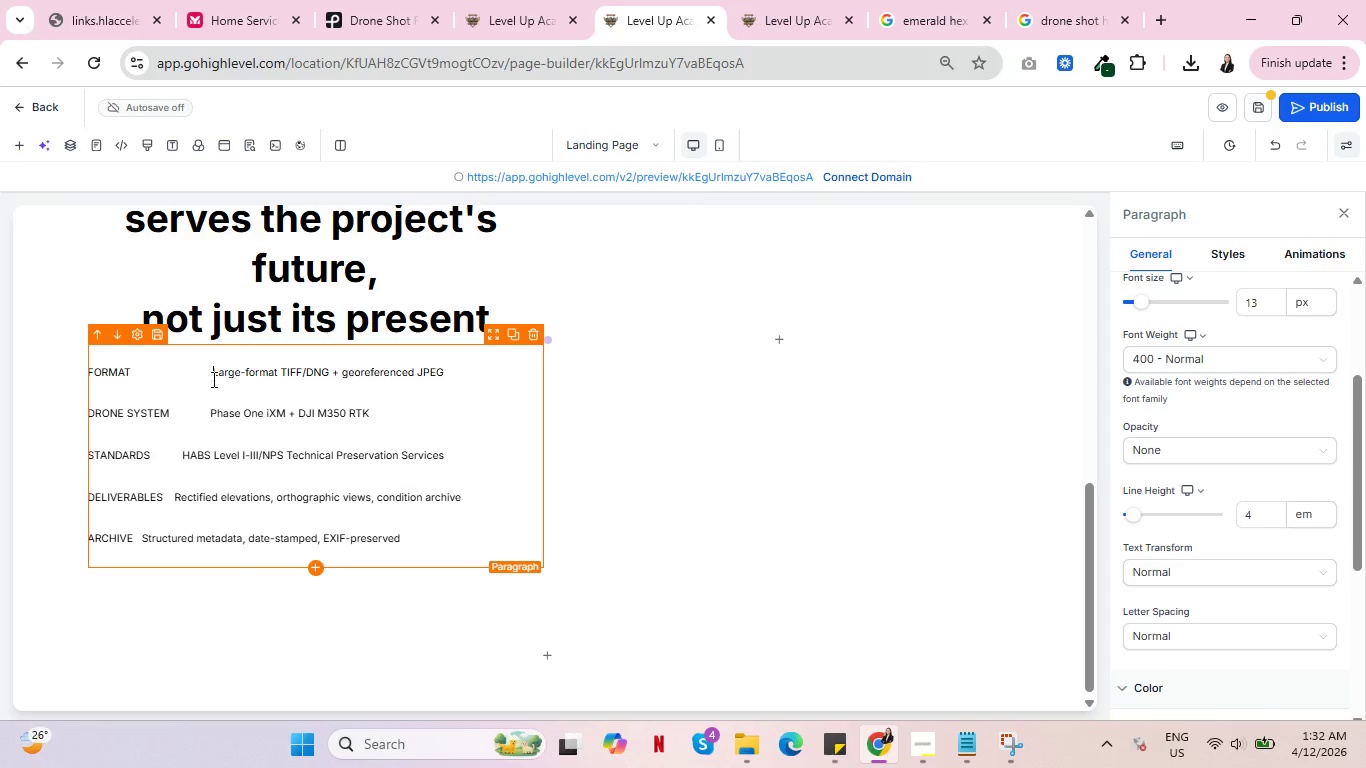 
key(Space)
 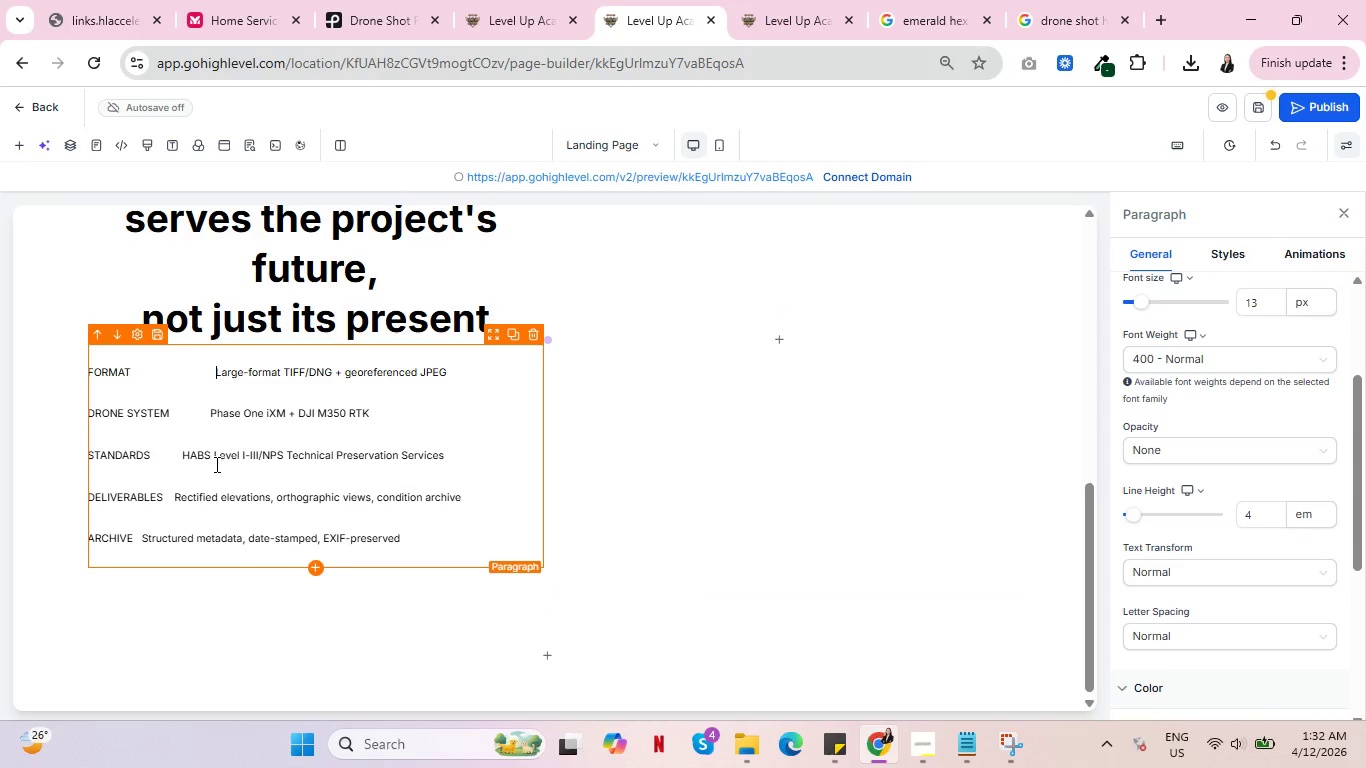 
key(Space)
 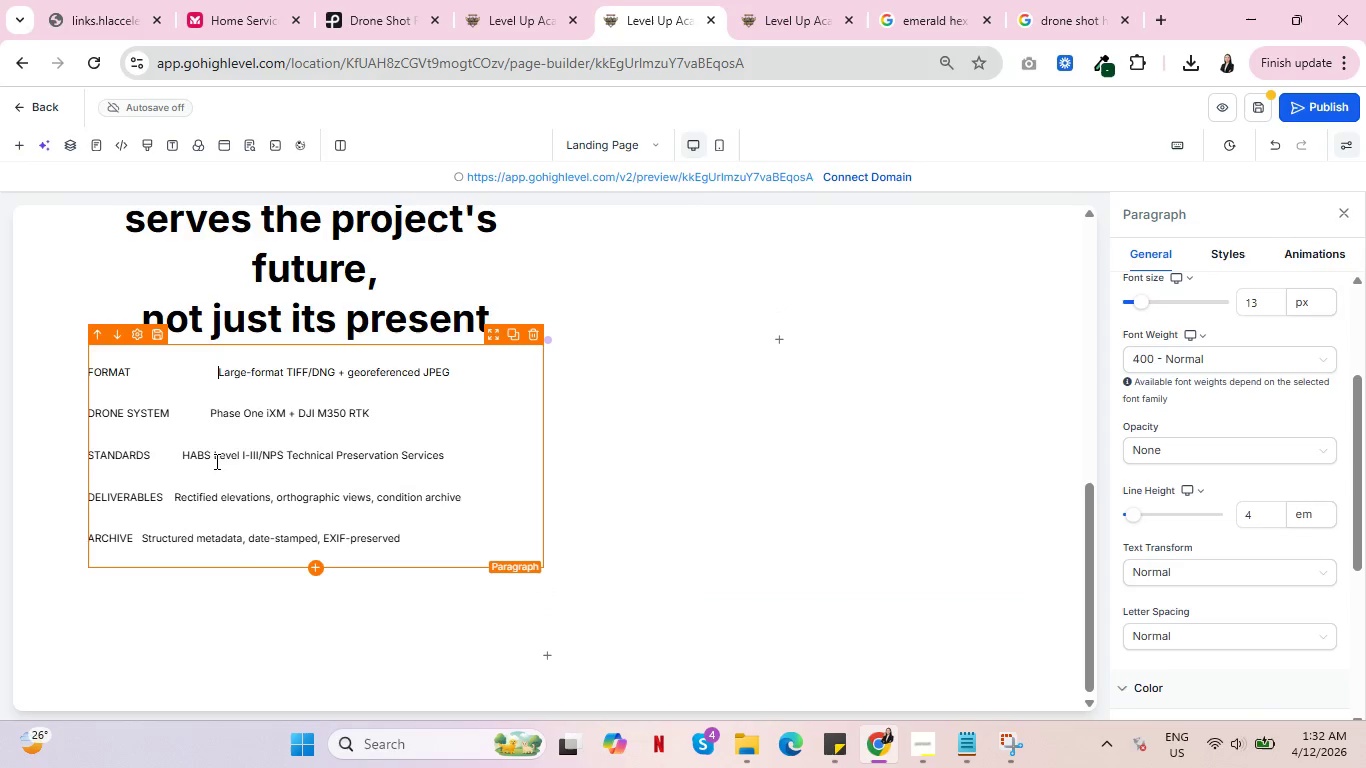 
key(Space)
 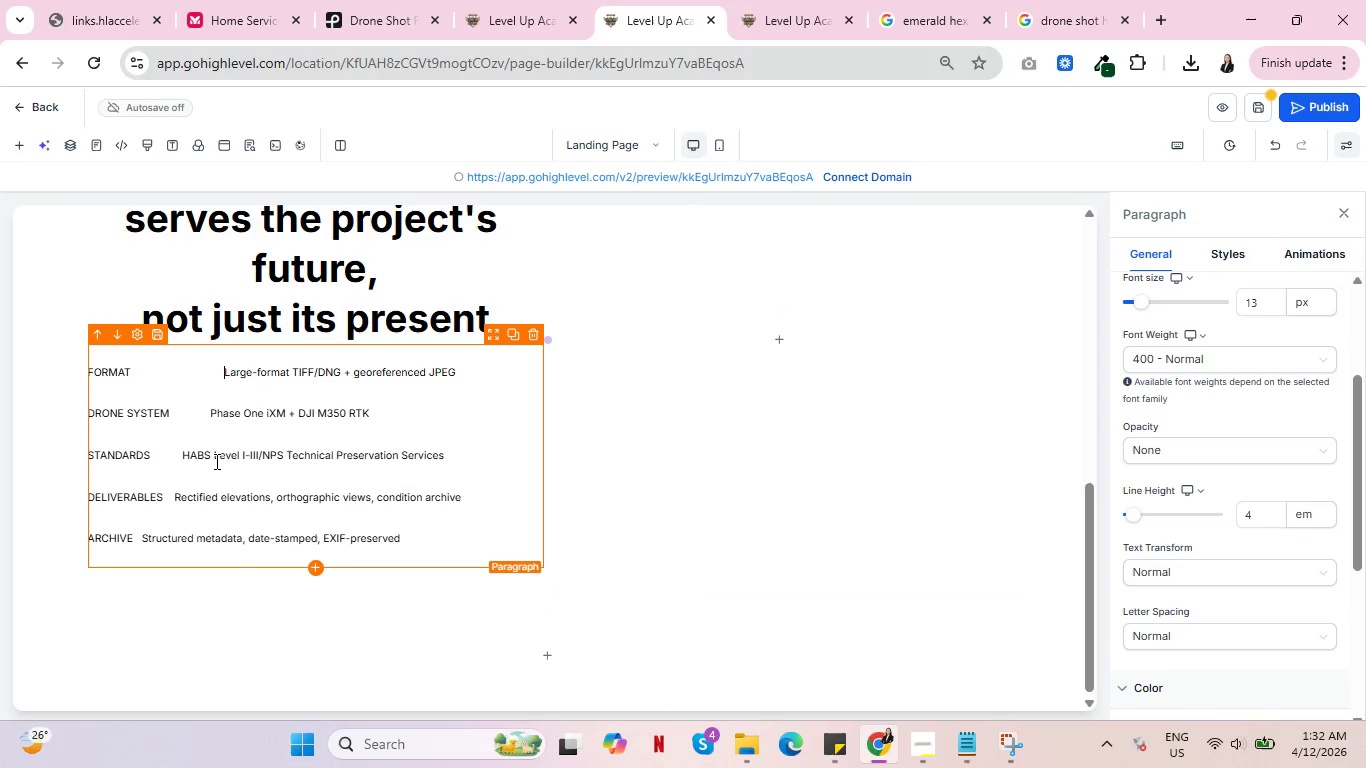 
hold_key(key=Space, duration=0.77)
 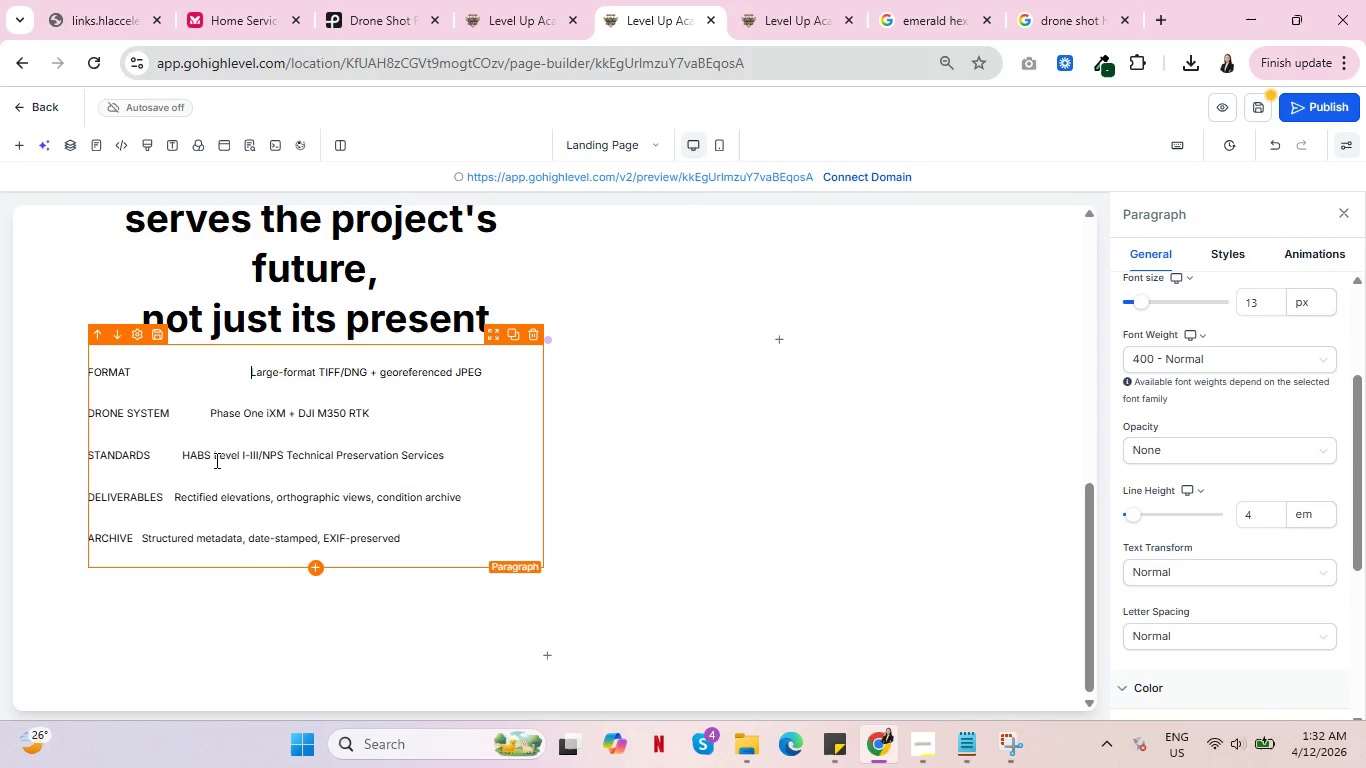 
key(Space)
 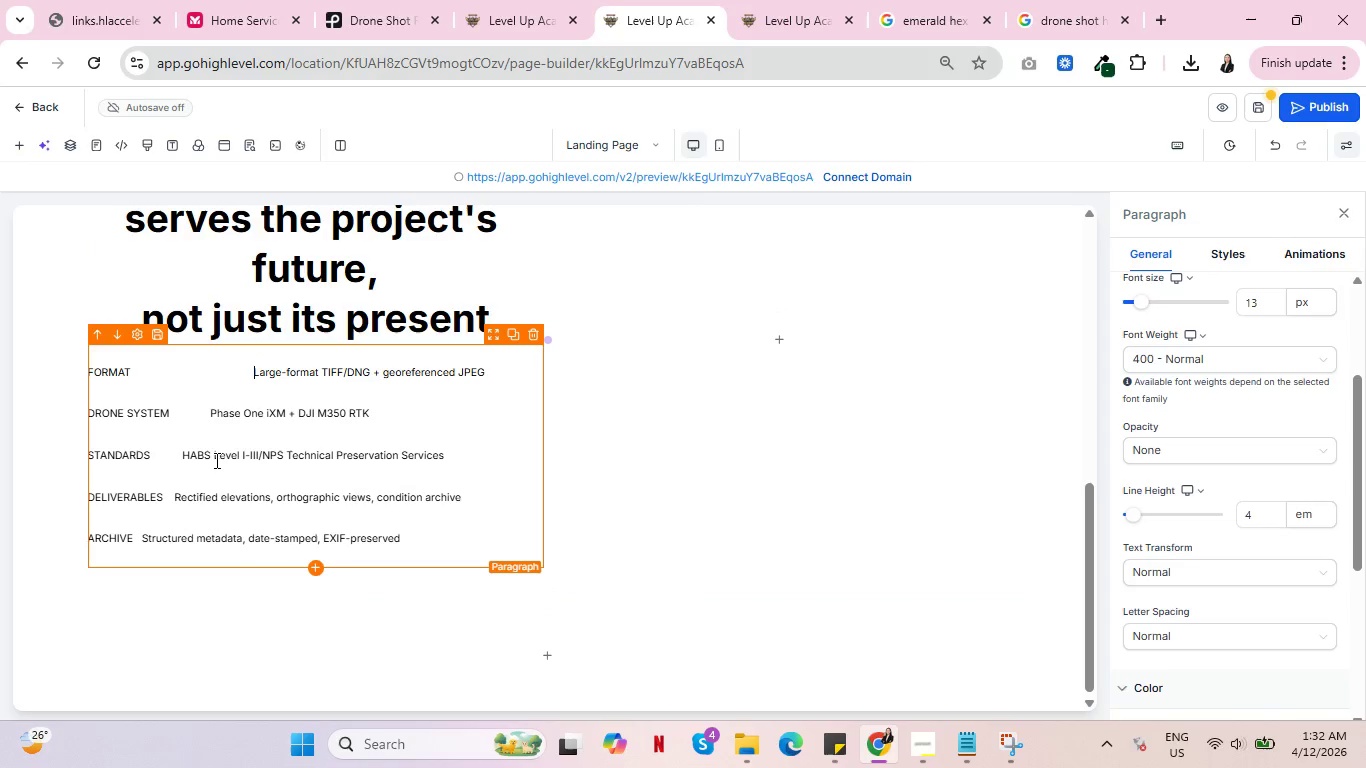 
key(Space)
 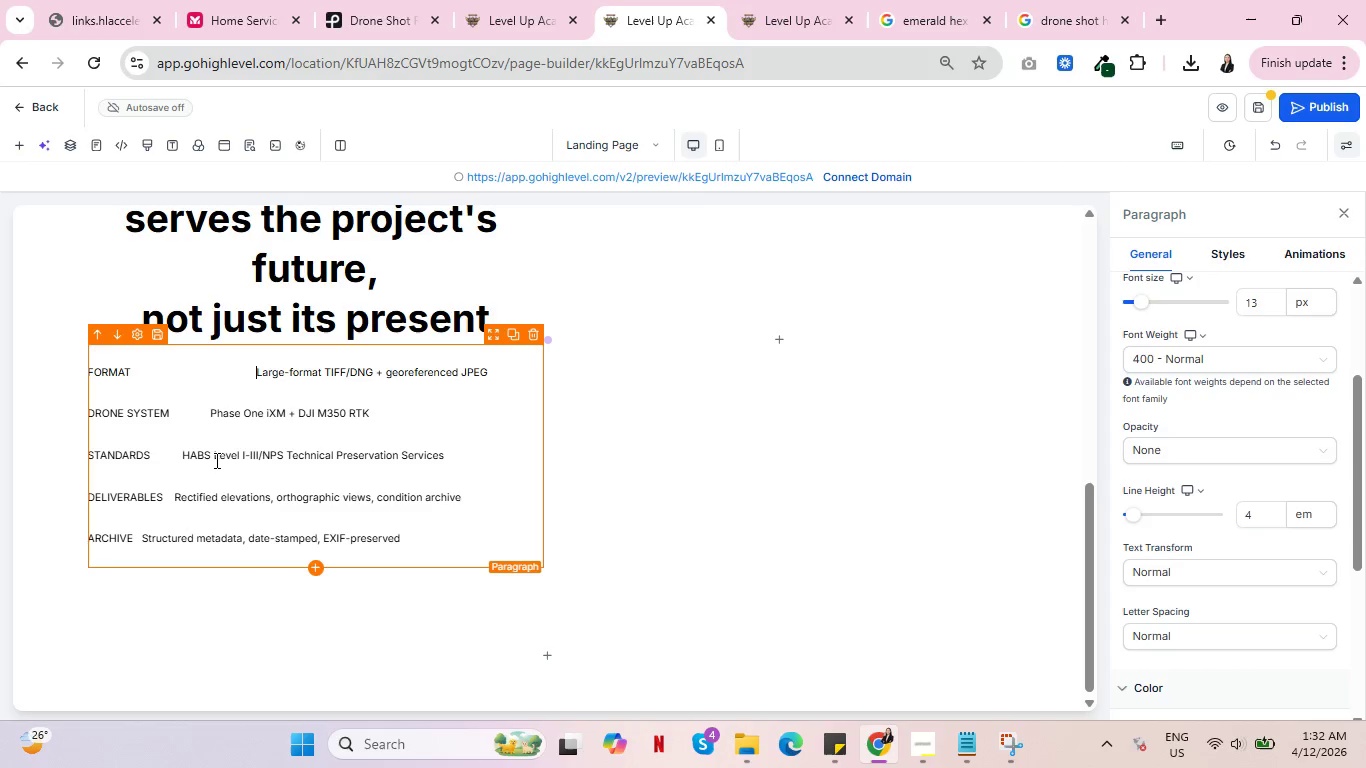 
hold_key(key=Space, duration=0.34)
 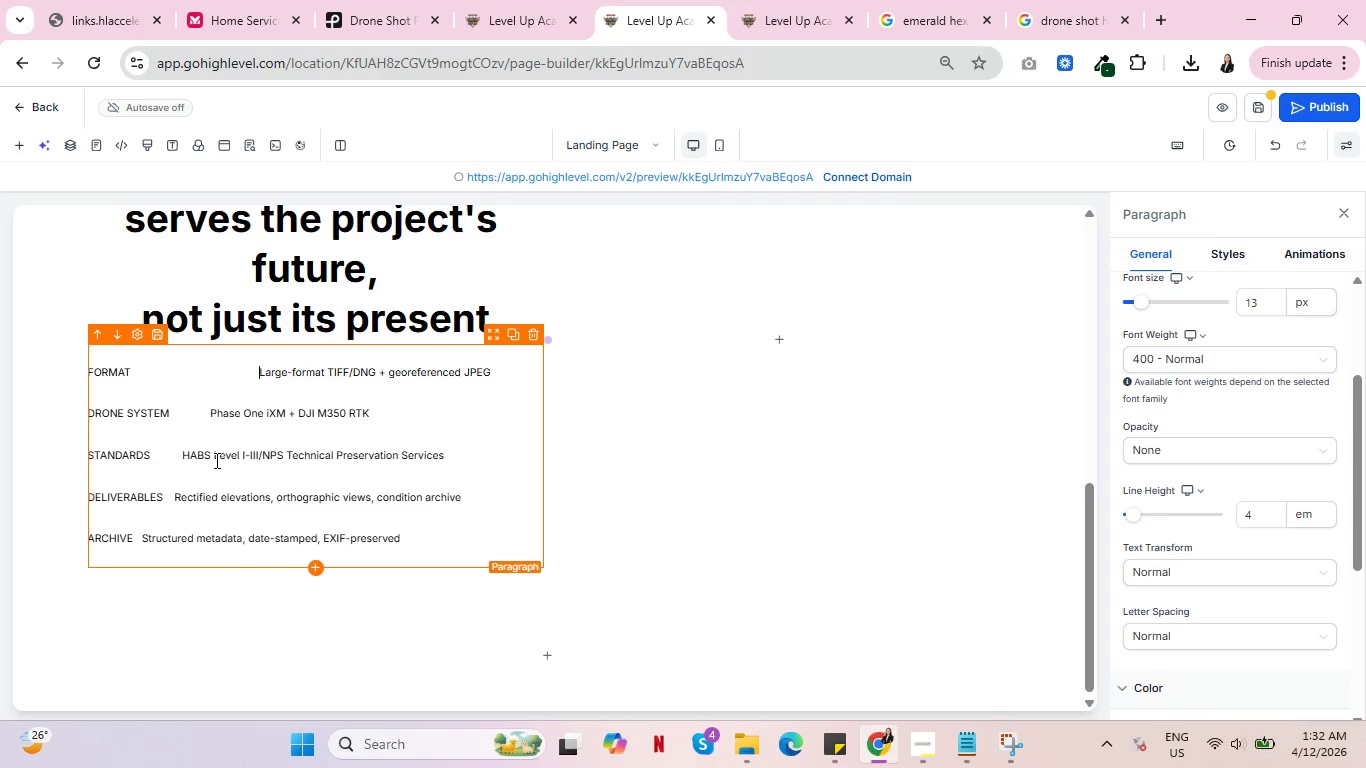 
key(Space)
 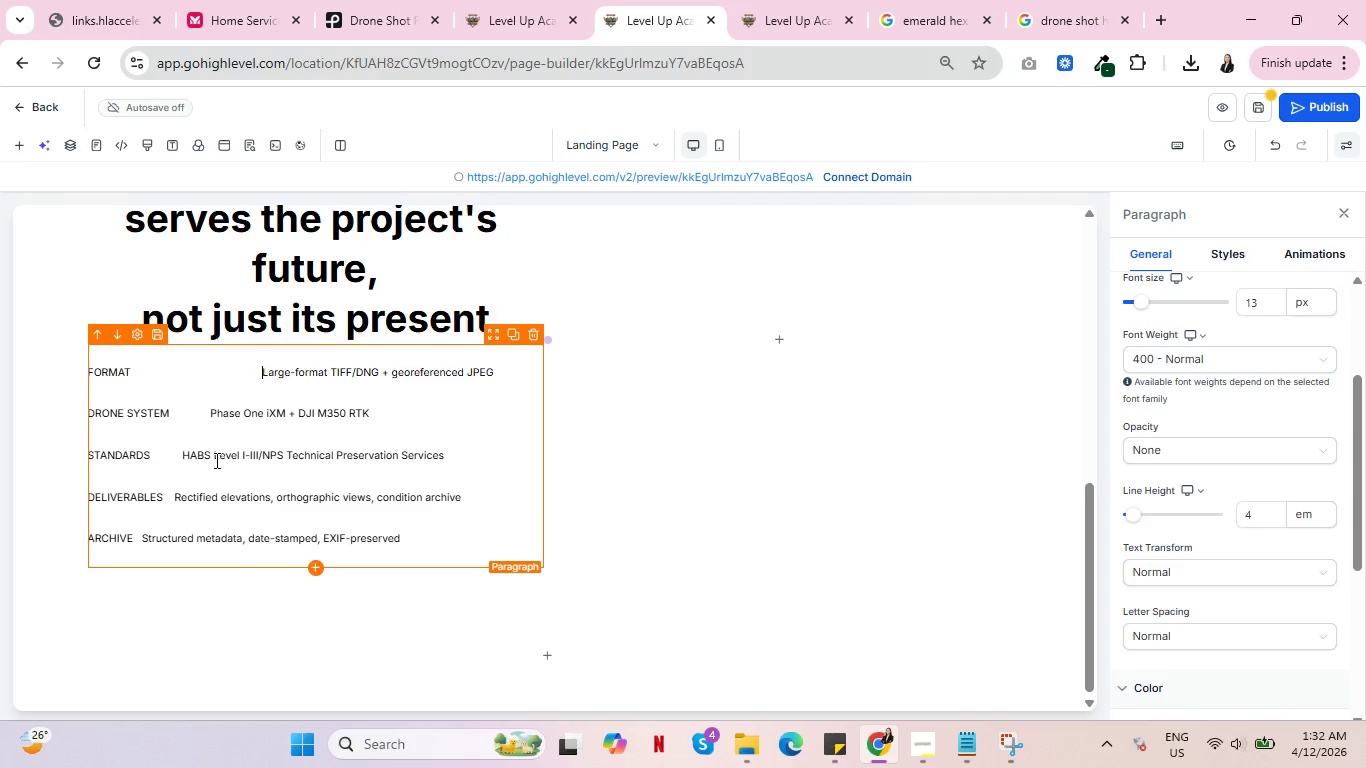 
key(Space)
 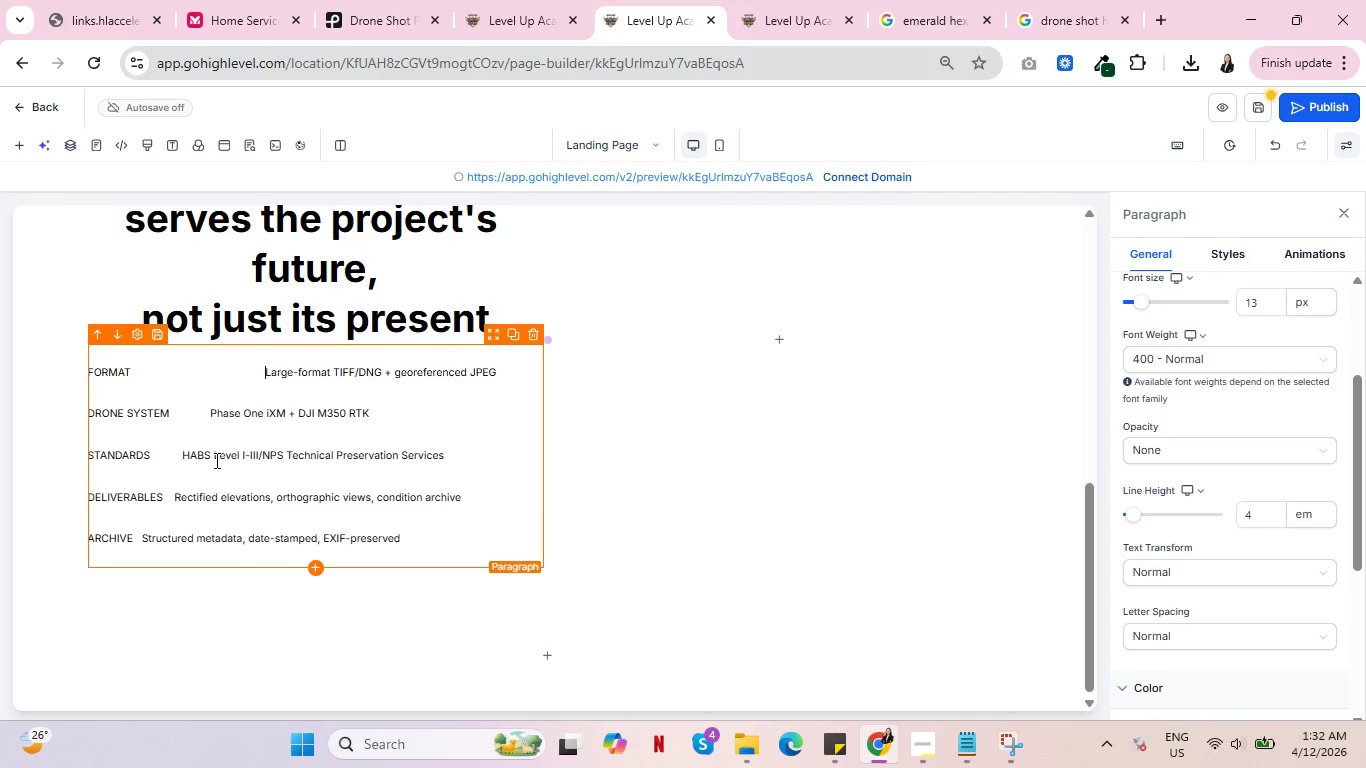 
key(Space)
 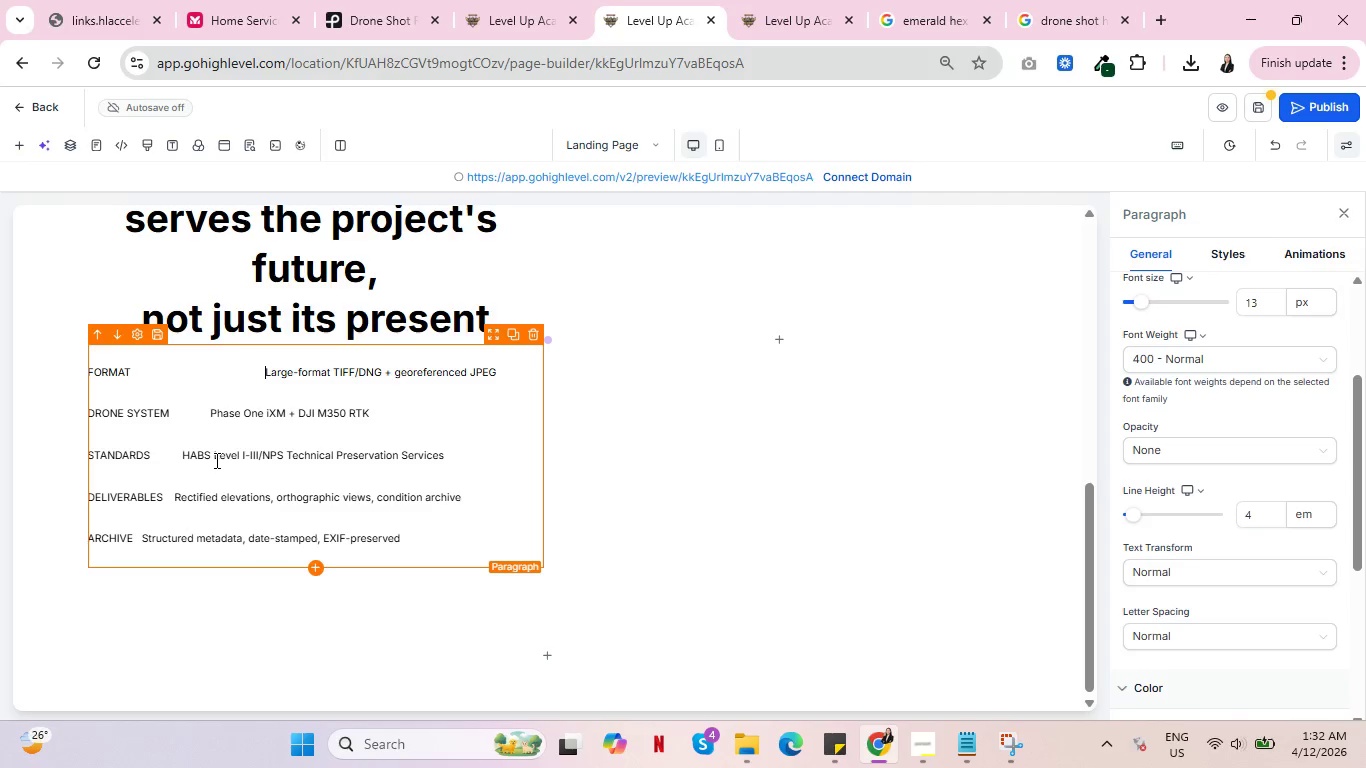 
key(Space)
 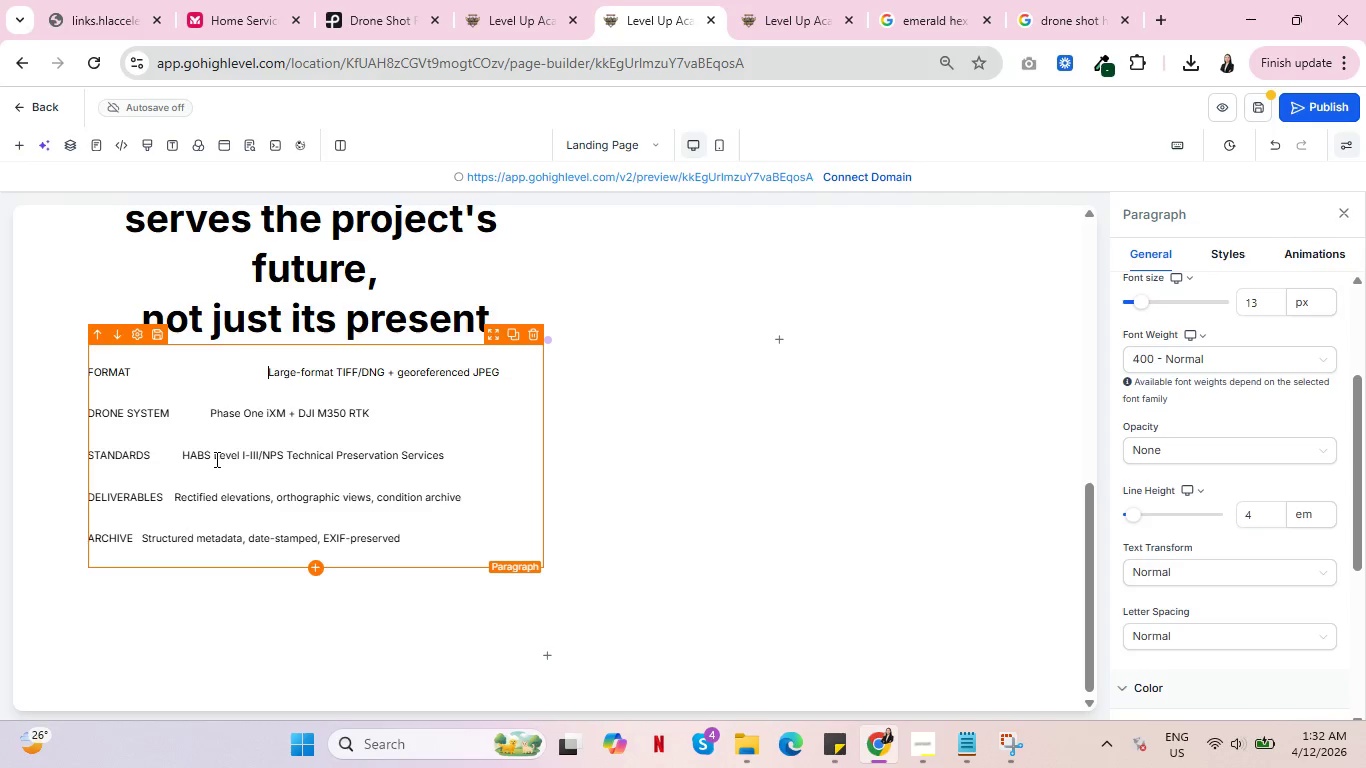 
key(Space)
 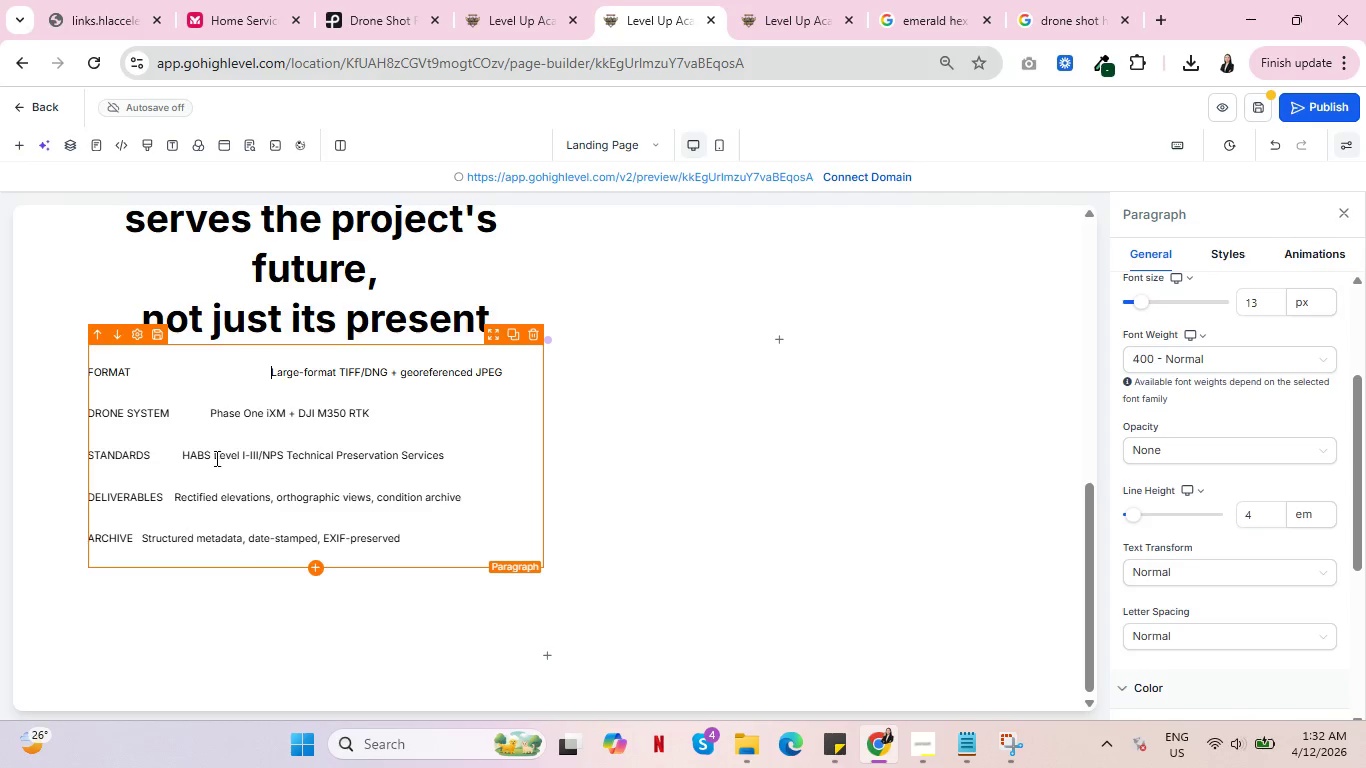 
key(Space)
 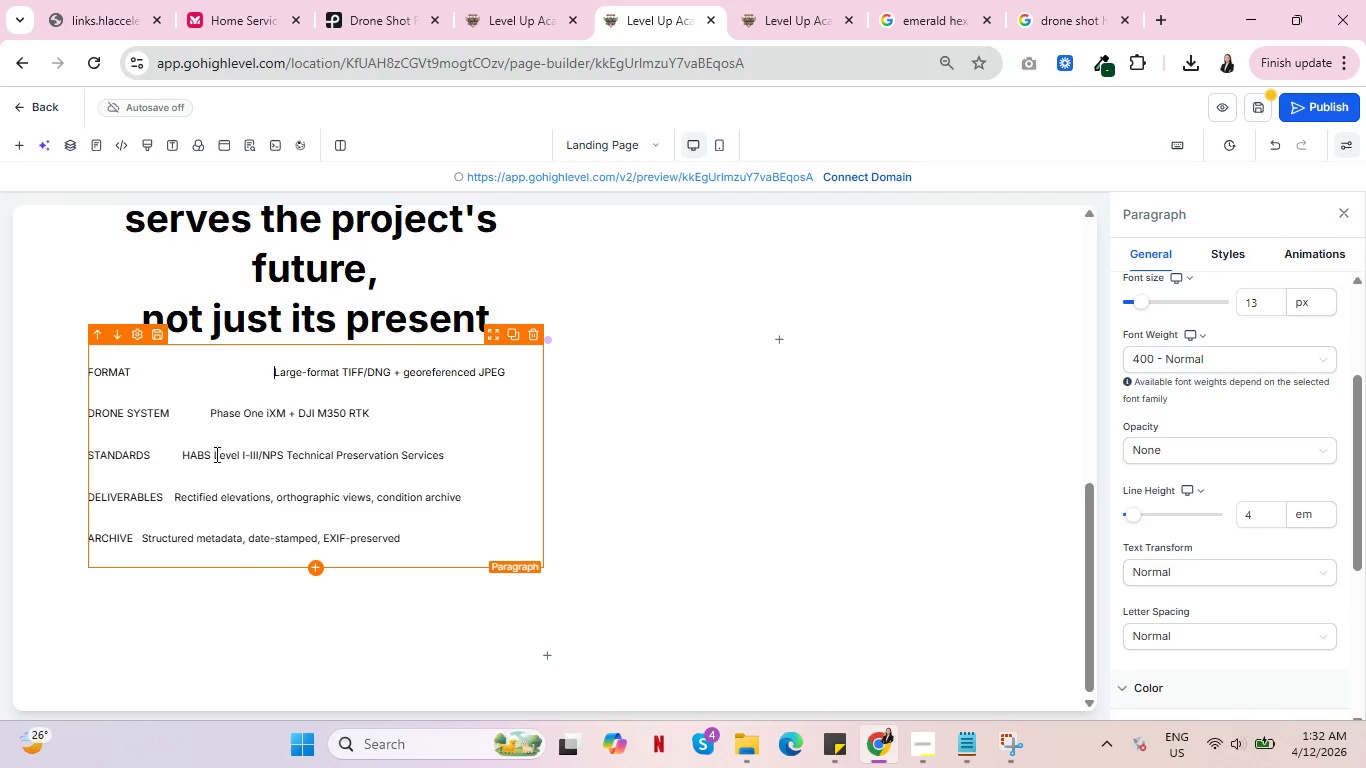 
key(Space)
 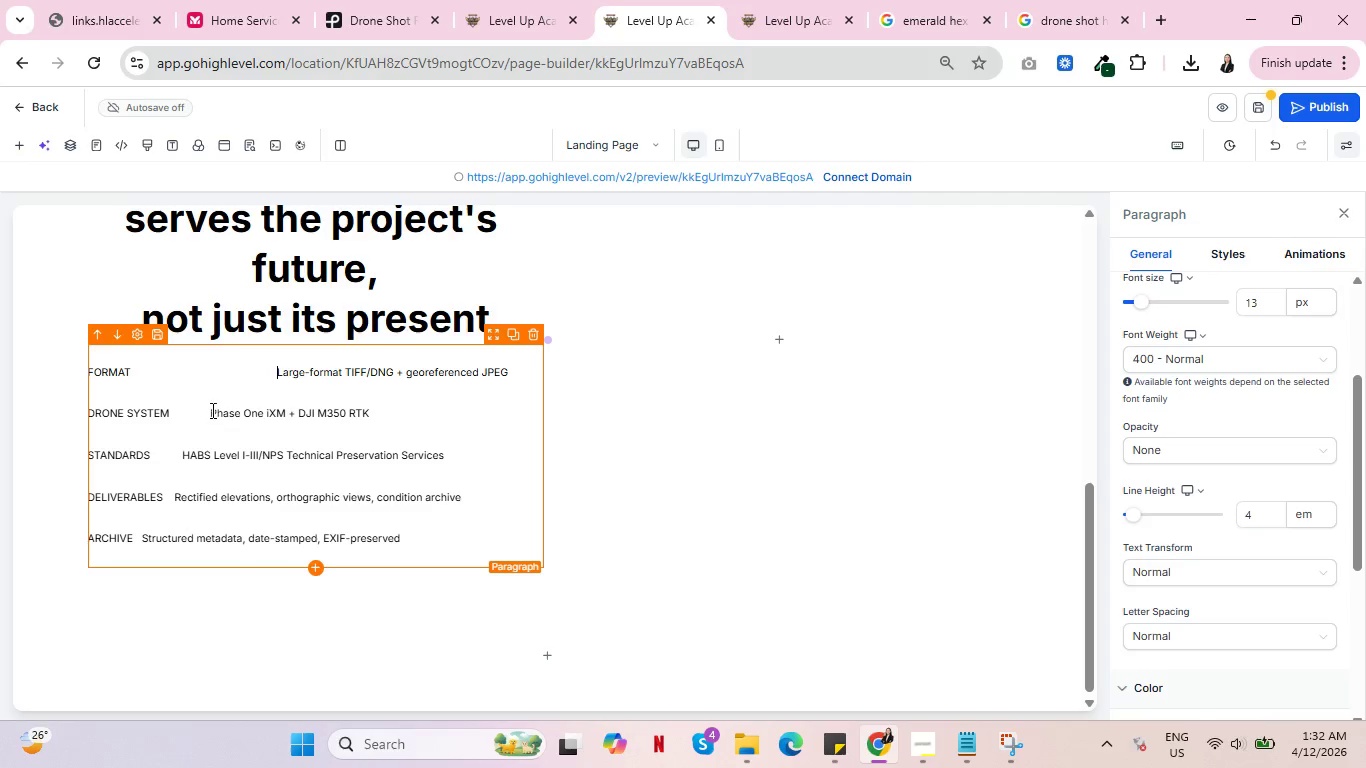 
left_click([211, 410])
 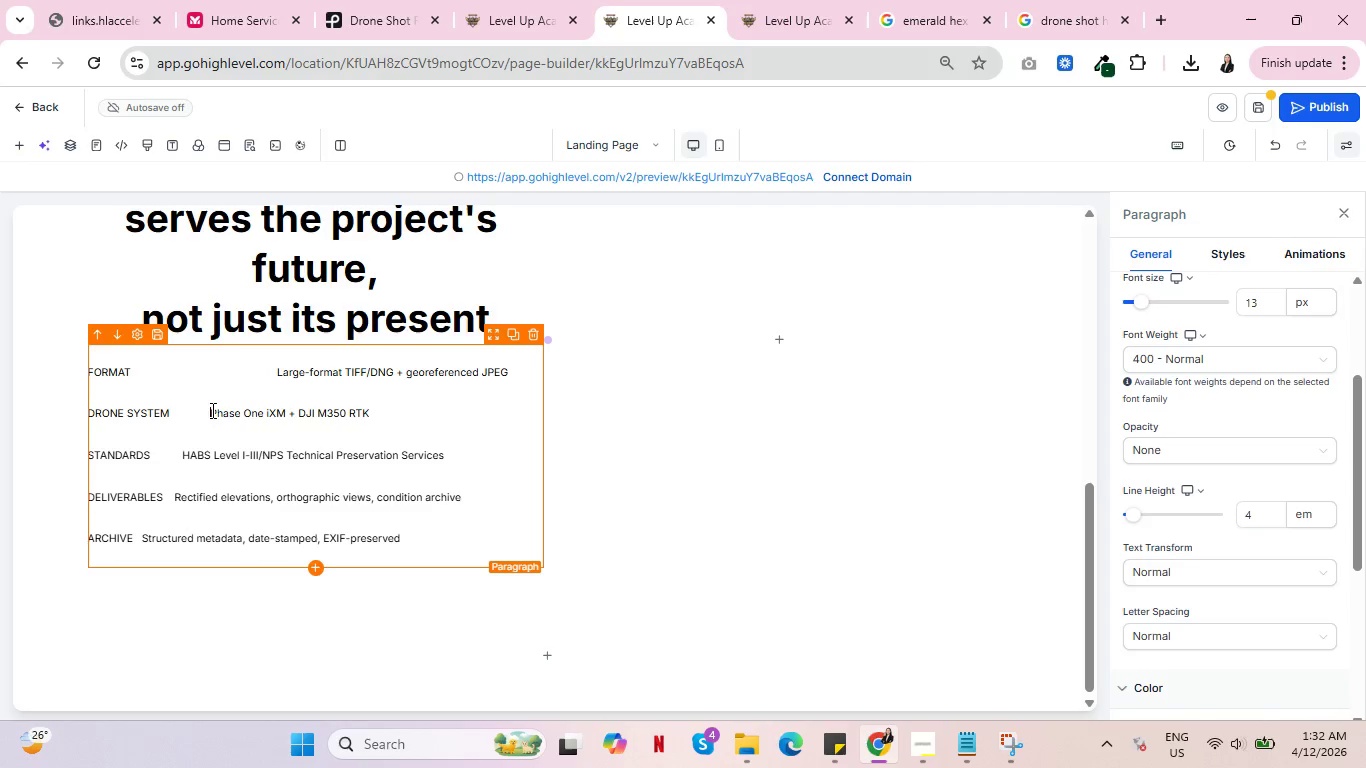 
hold_key(key=Space, duration=0.97)
 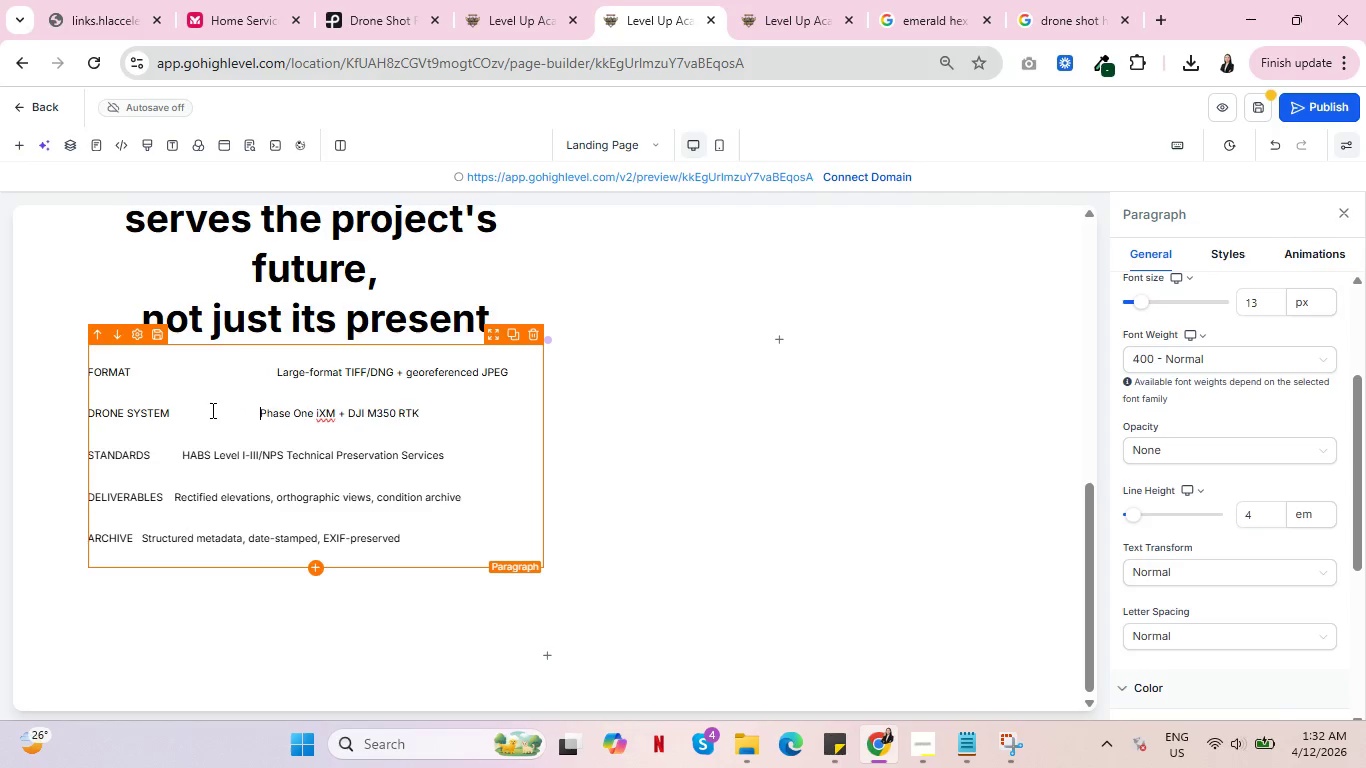 
key(Space)
 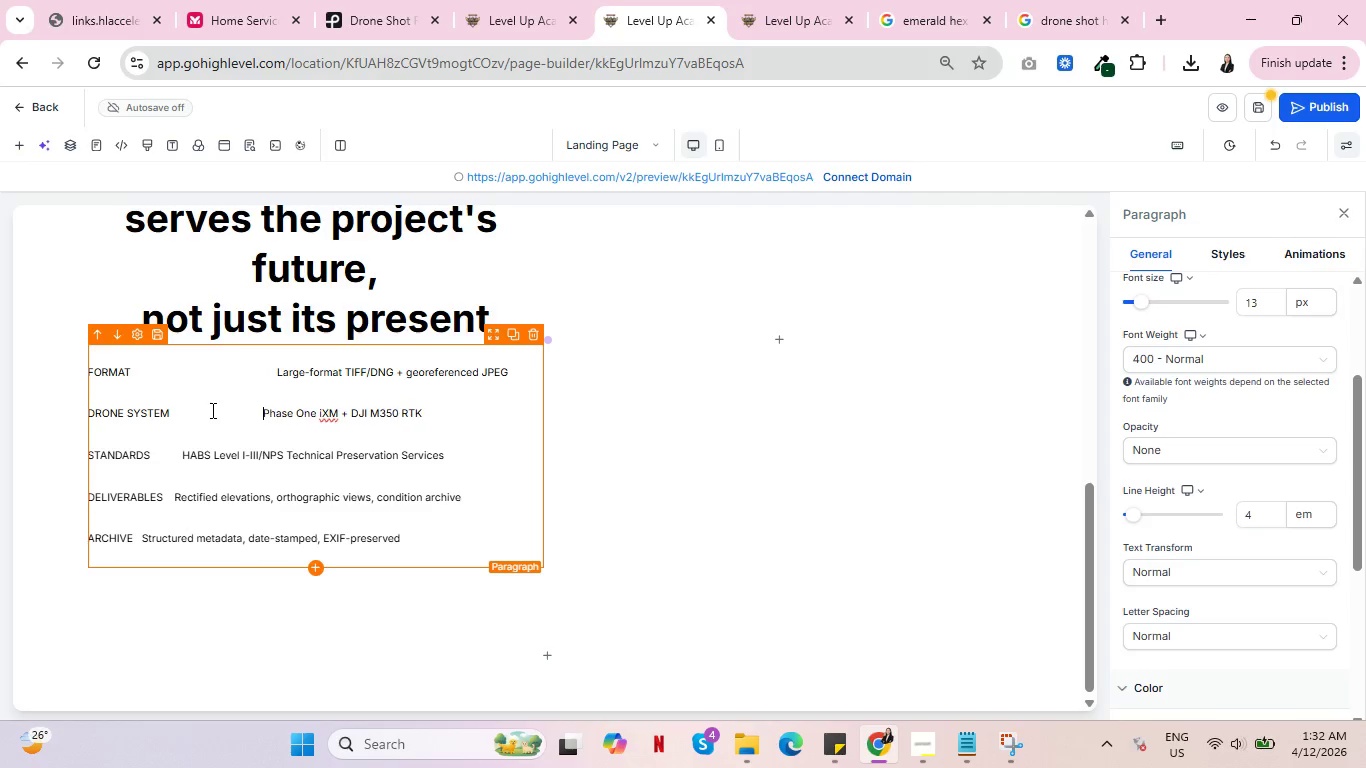 
key(Space)
 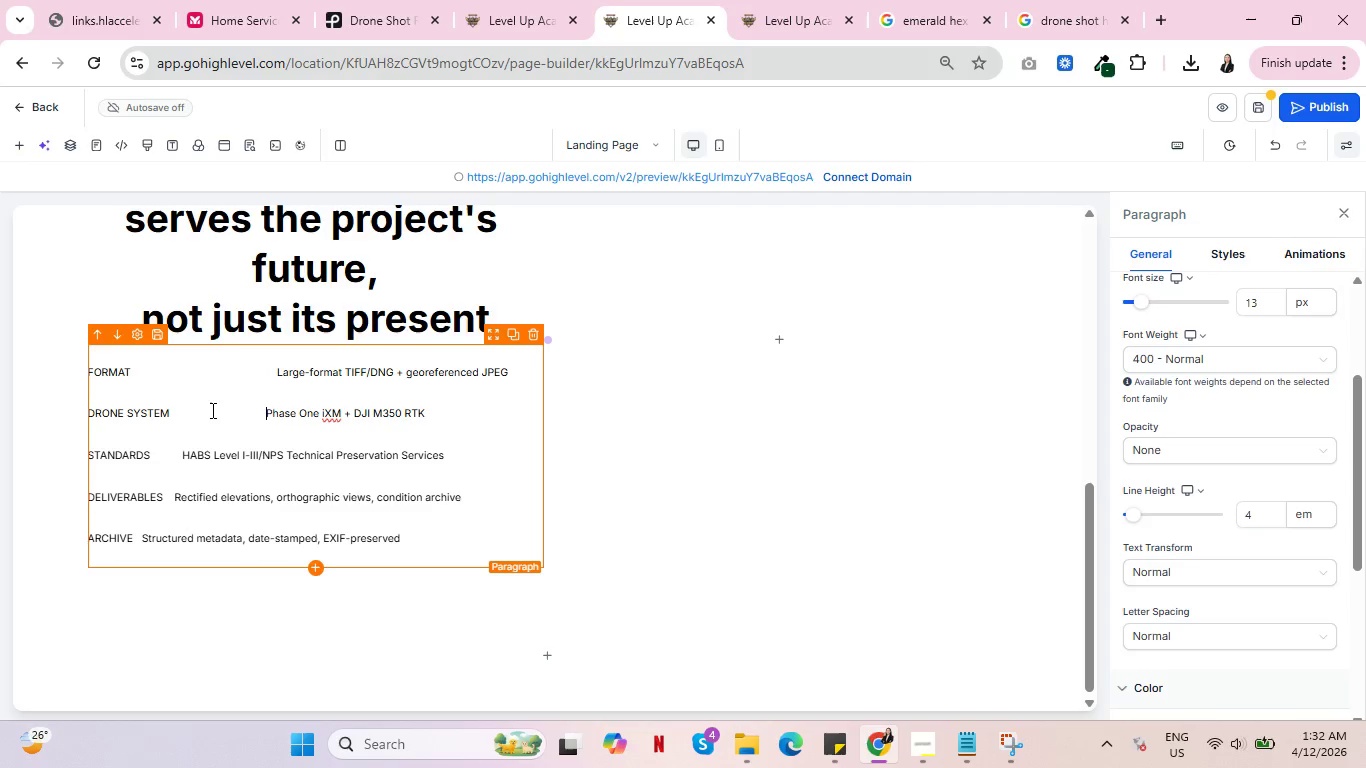 
key(Space)
 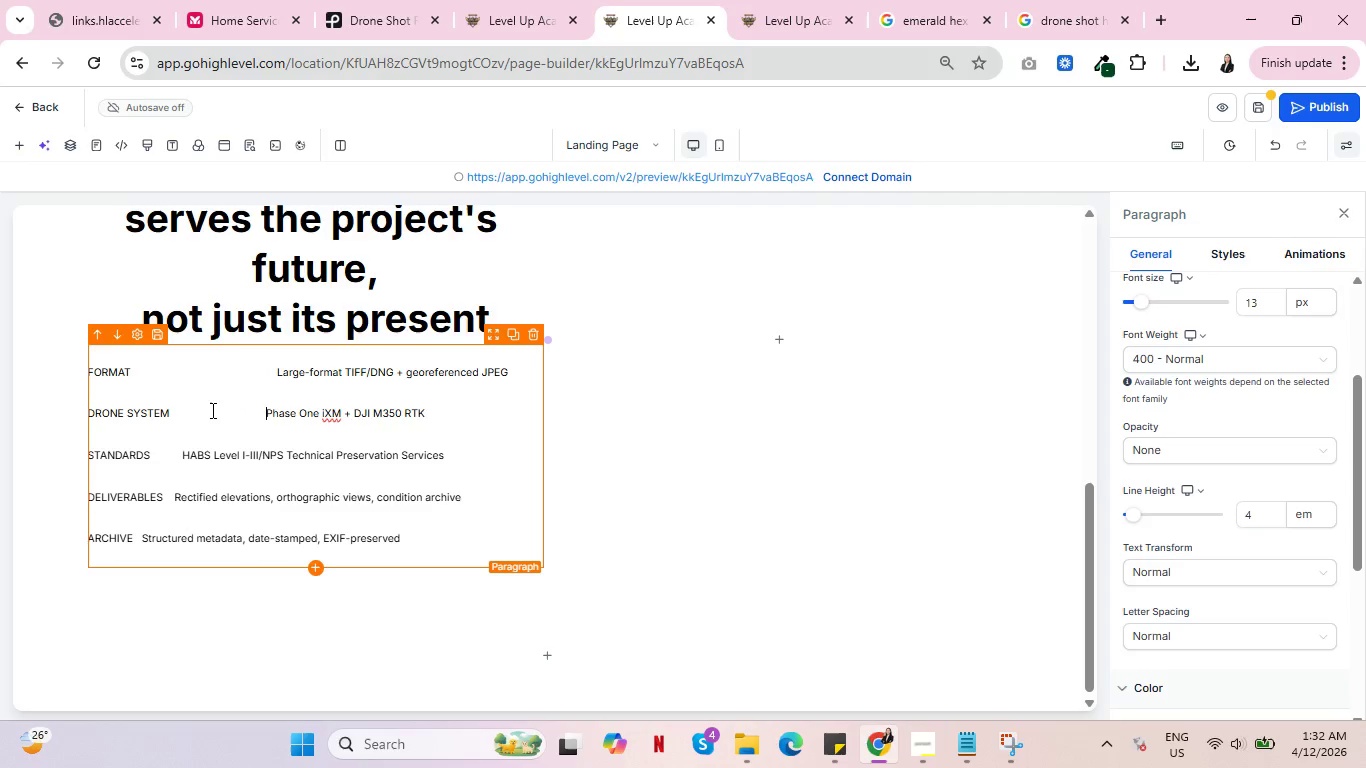 
key(Space)
 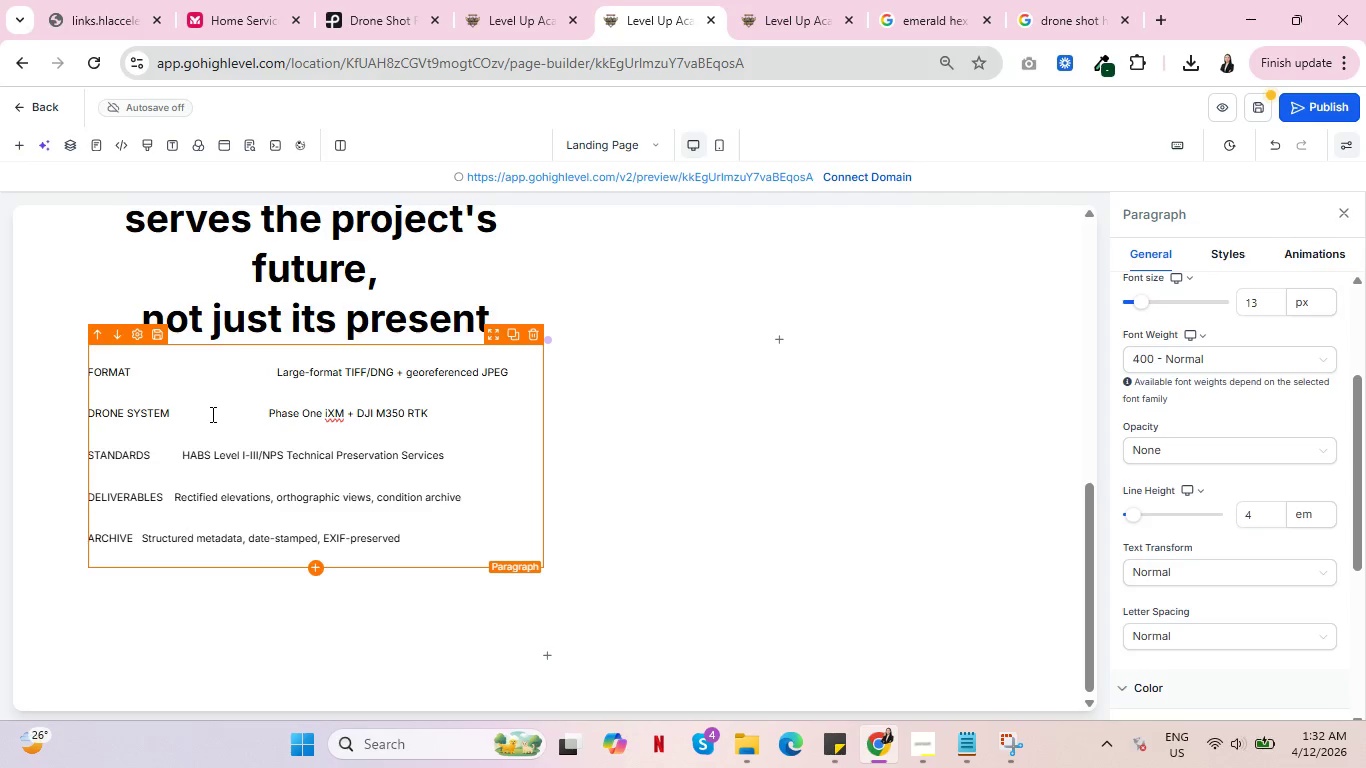 
key(Space)
 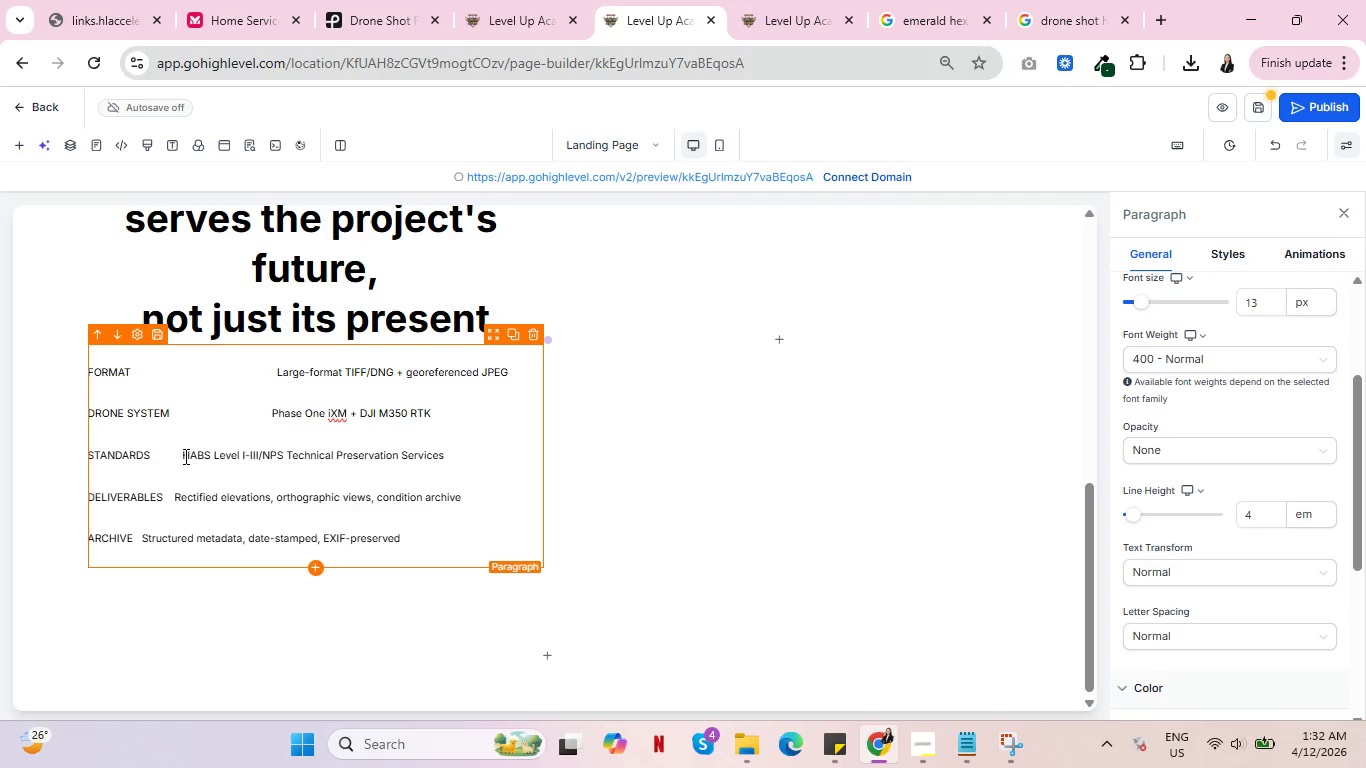 
left_click([183, 455])
 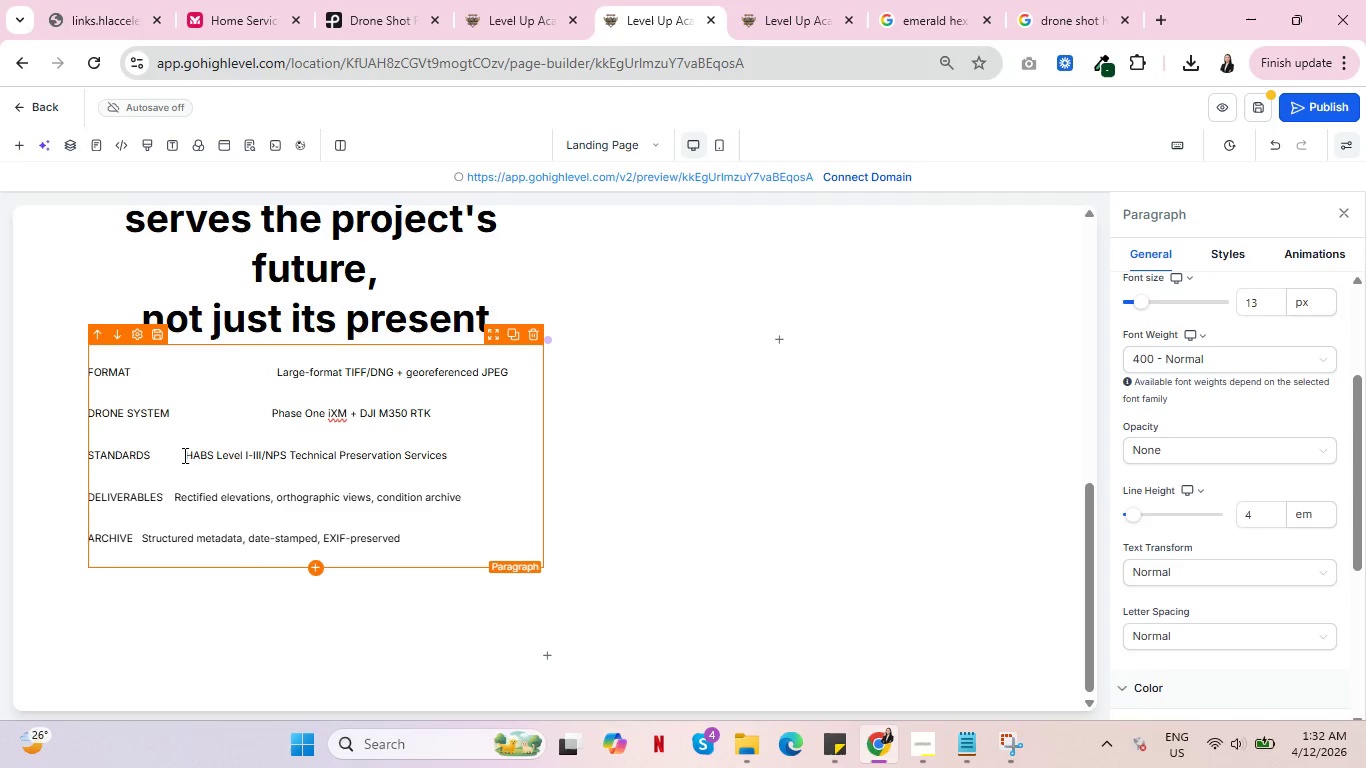 
hold_key(key=Space, duration=1.14)
 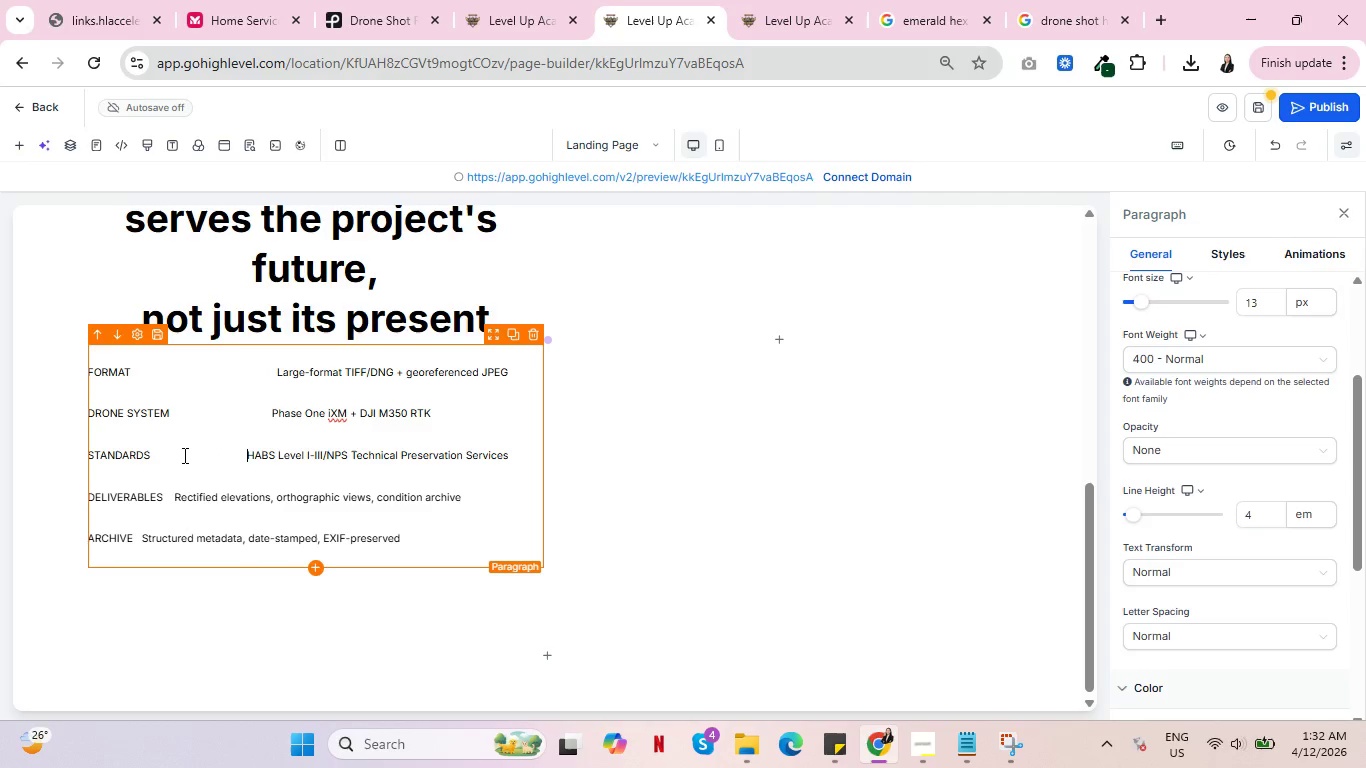 
key(Space)
 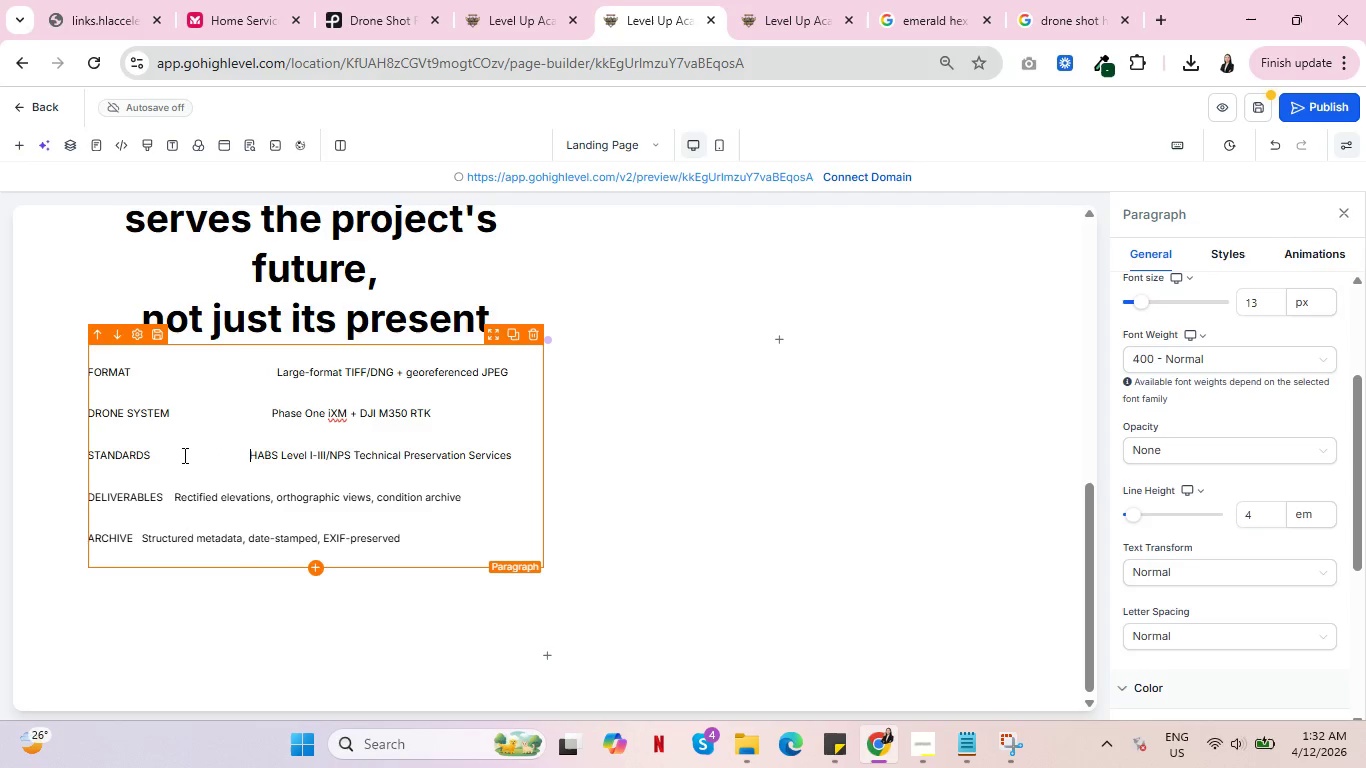 
key(Space)
 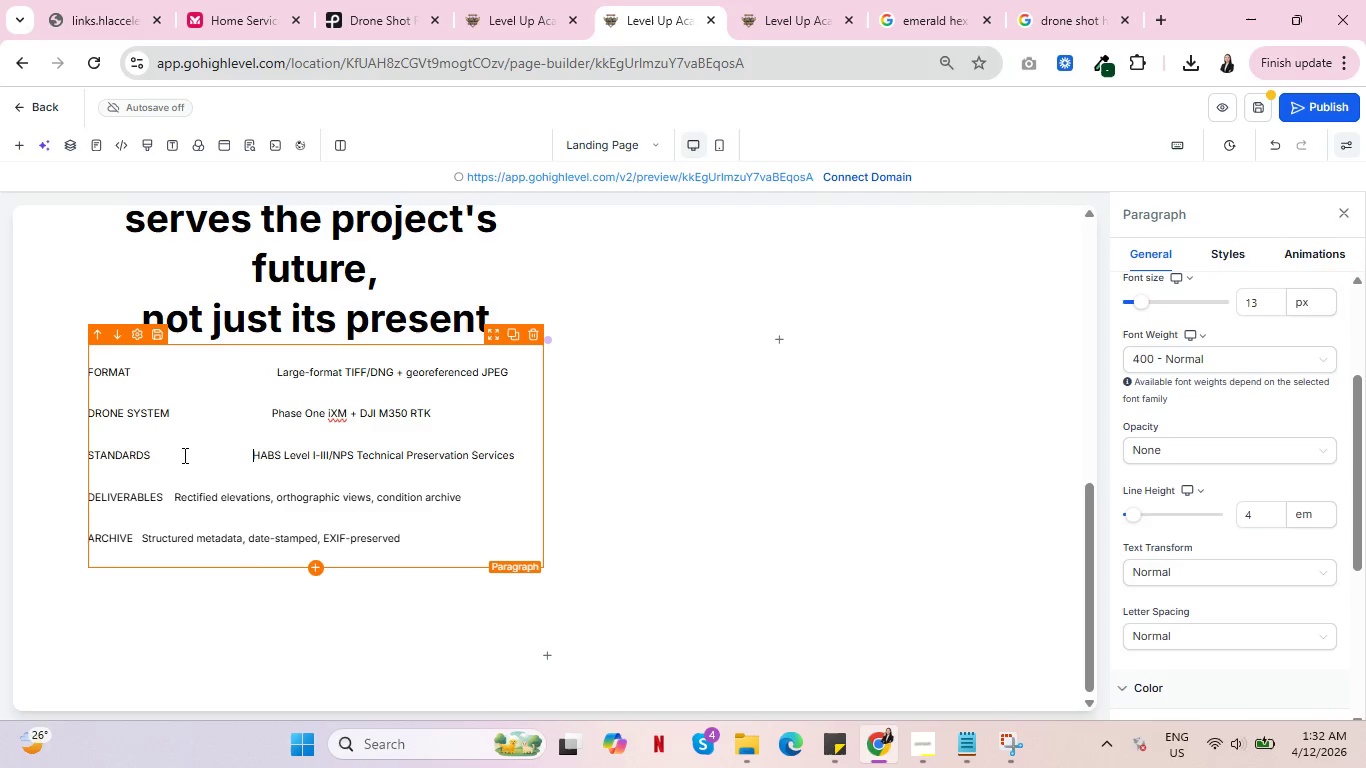 
key(Space)
 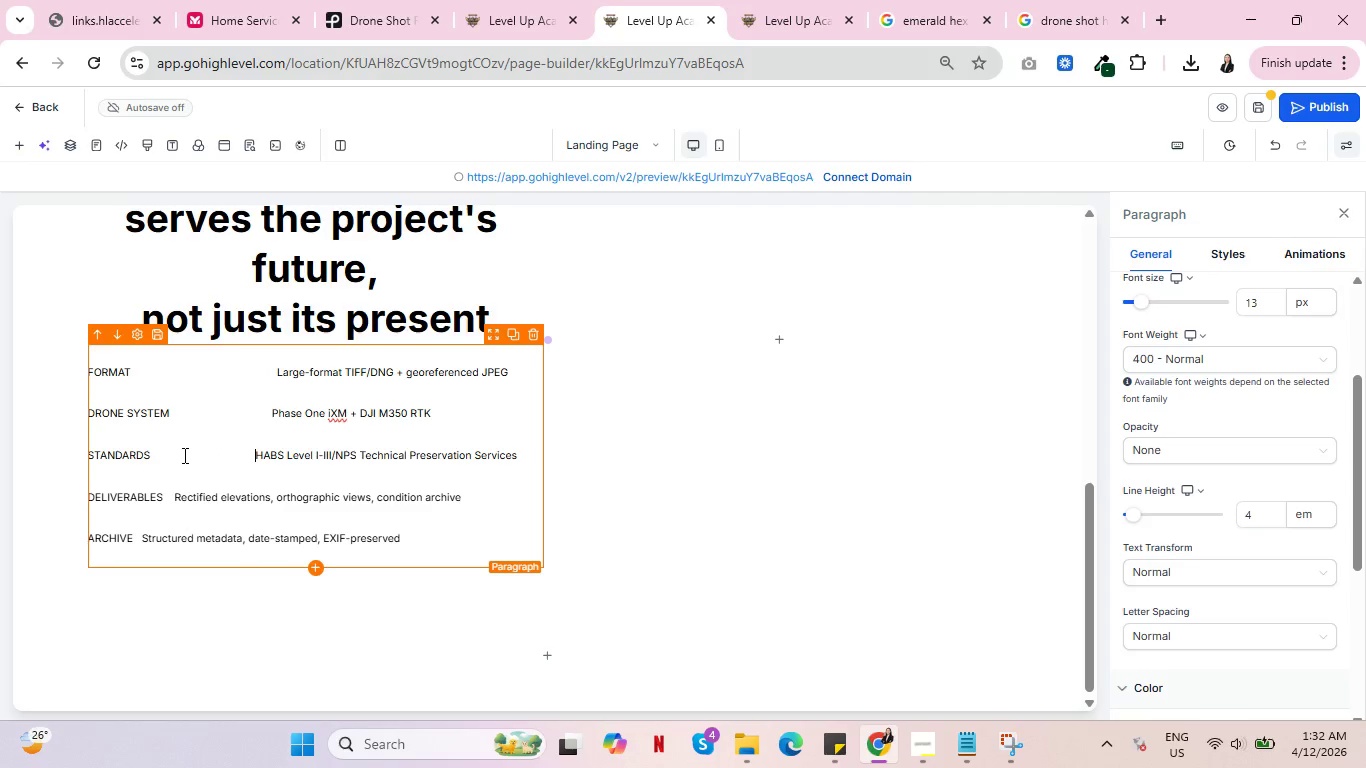 
key(Space)
 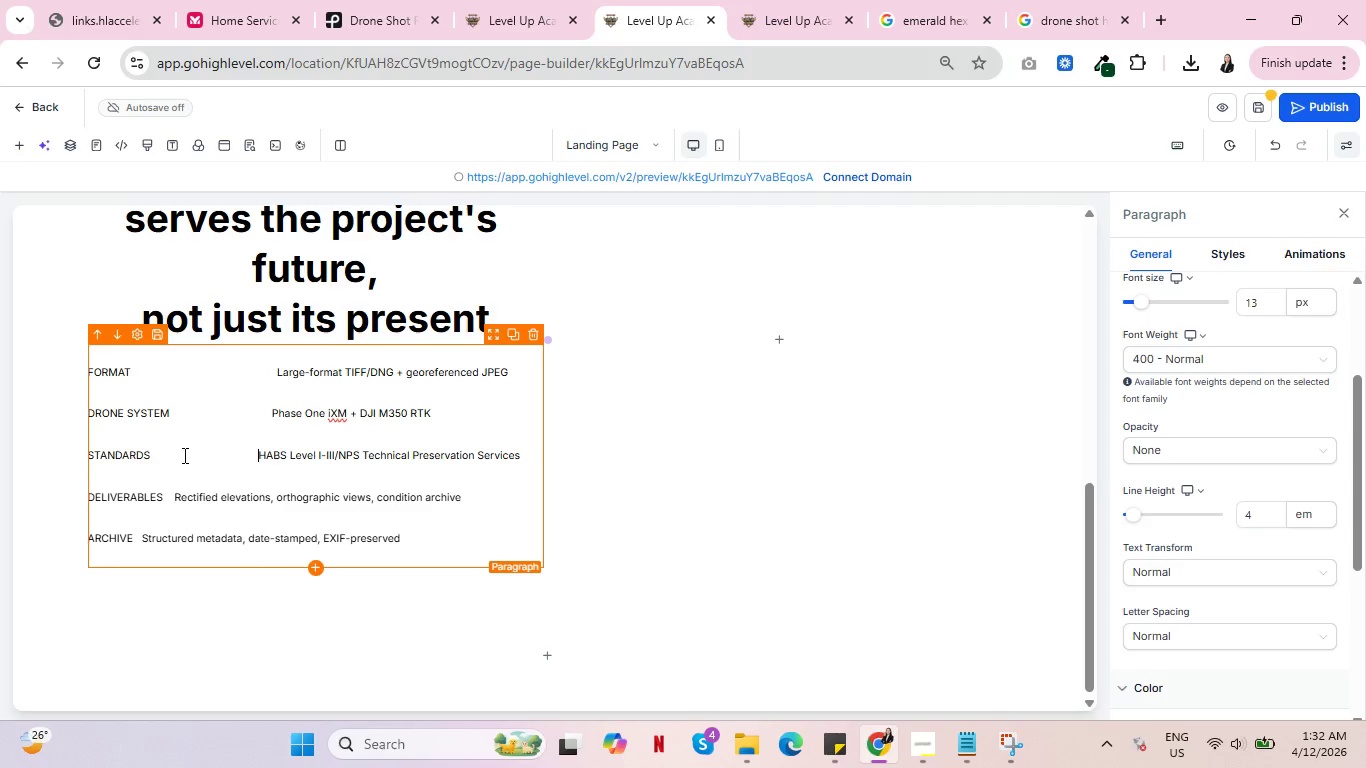 
key(Space)
 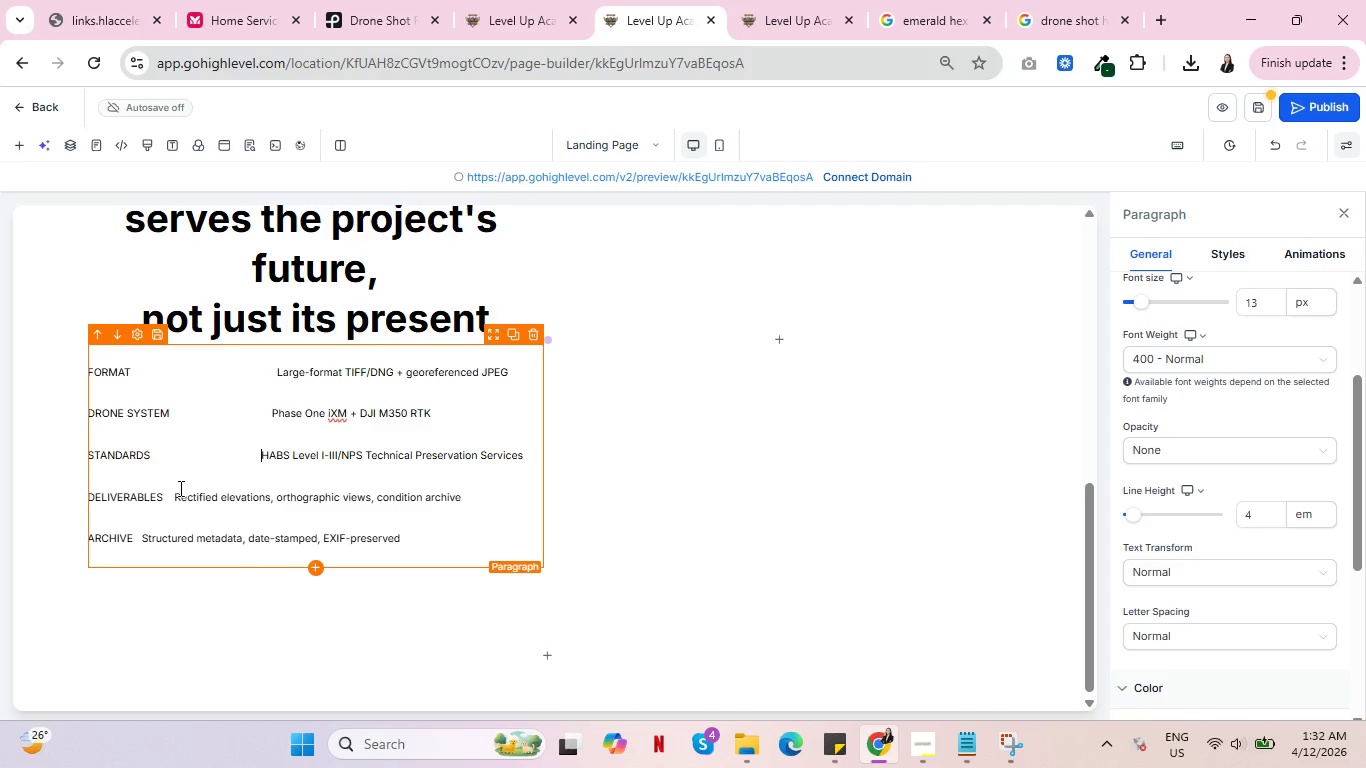 
left_click([177, 494])
 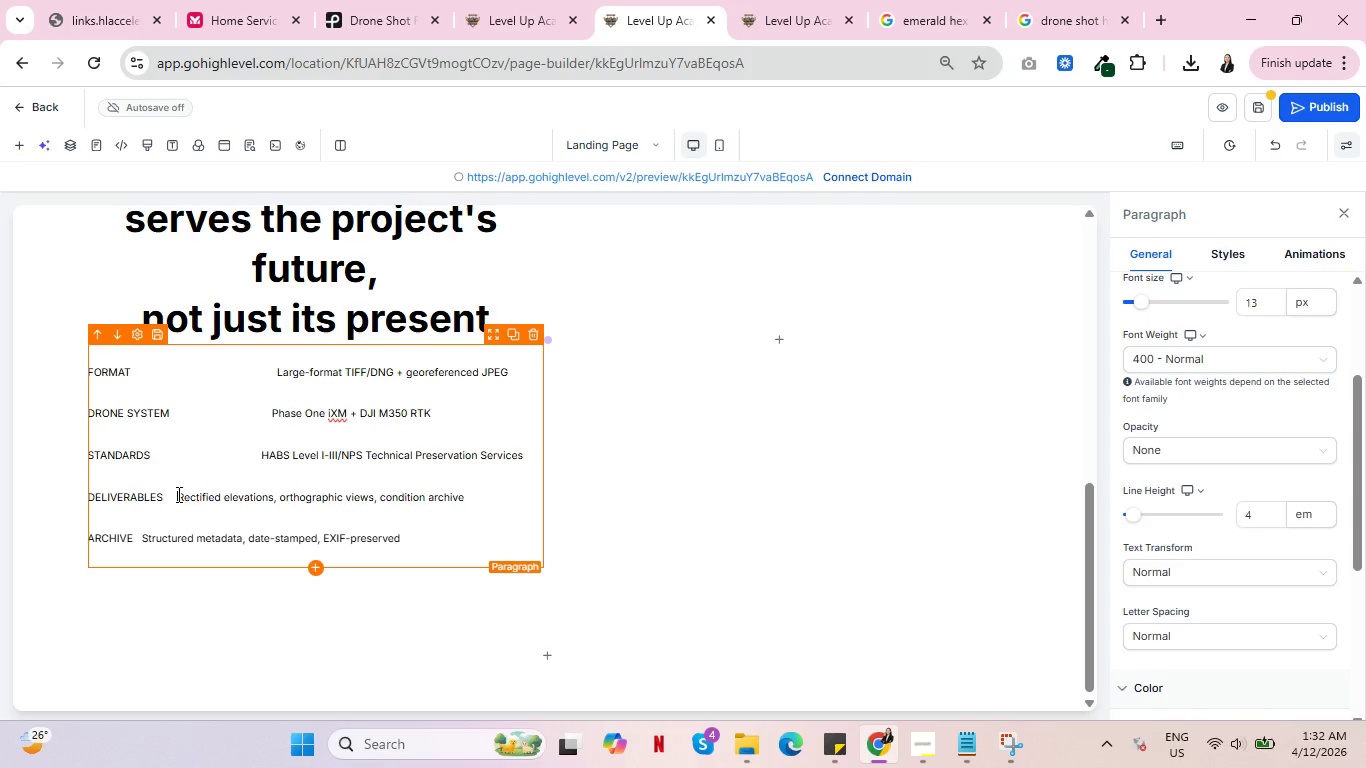 
hold_key(key=Space, duration=1.03)
 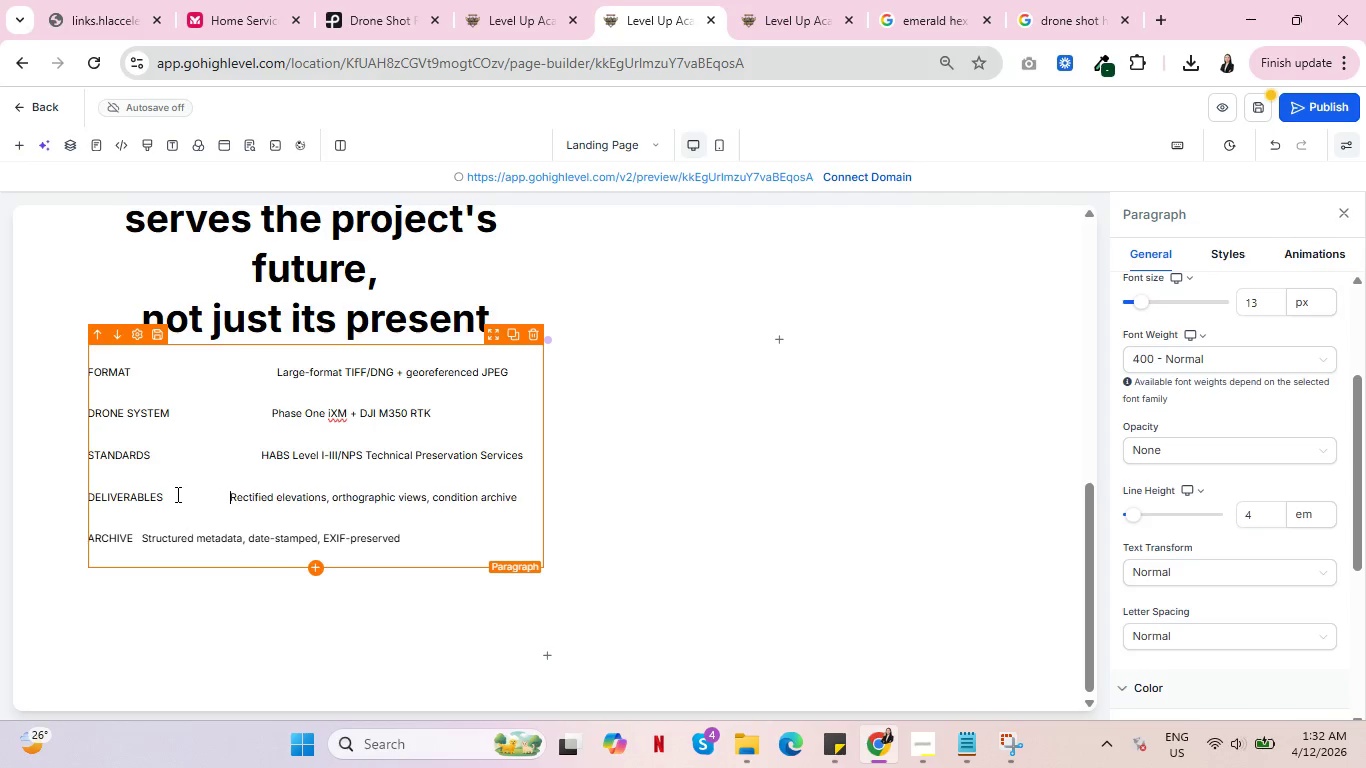 
key(Space)
 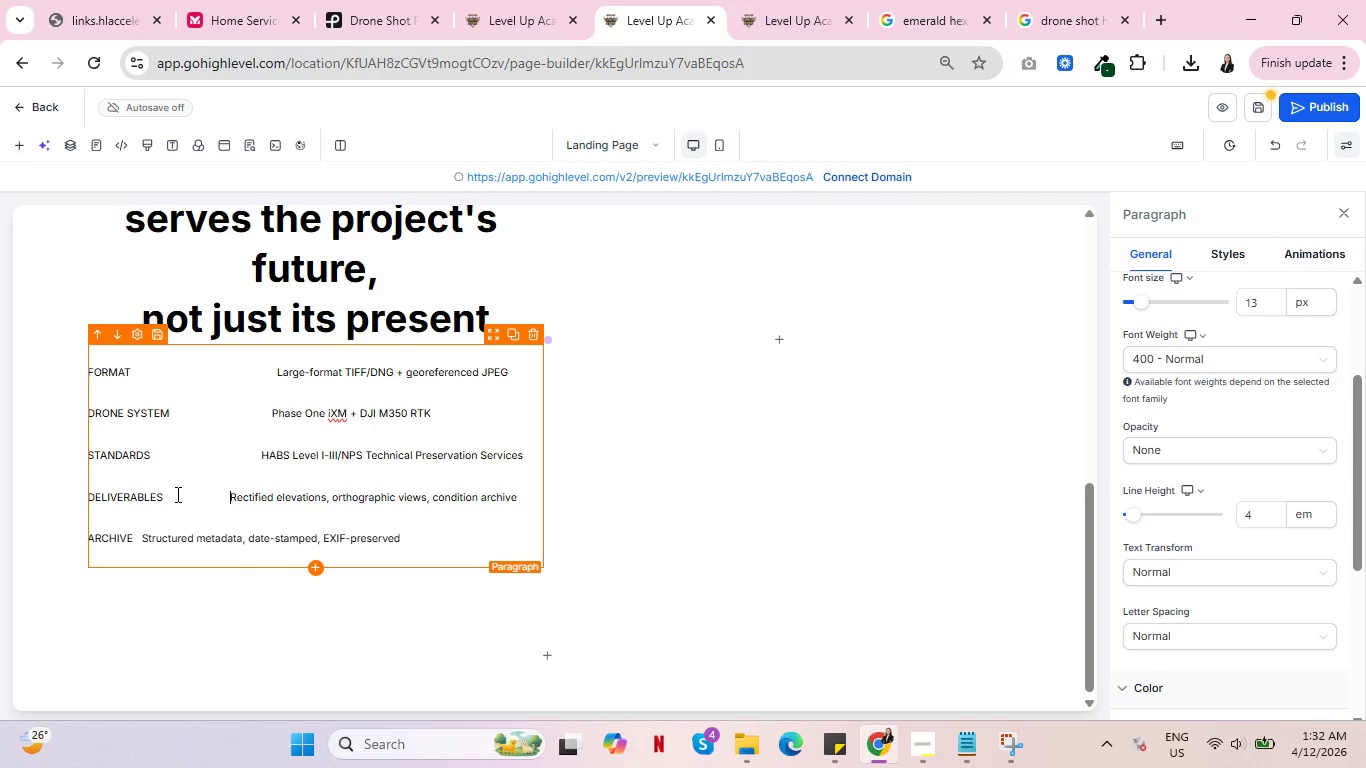 
key(Space)
 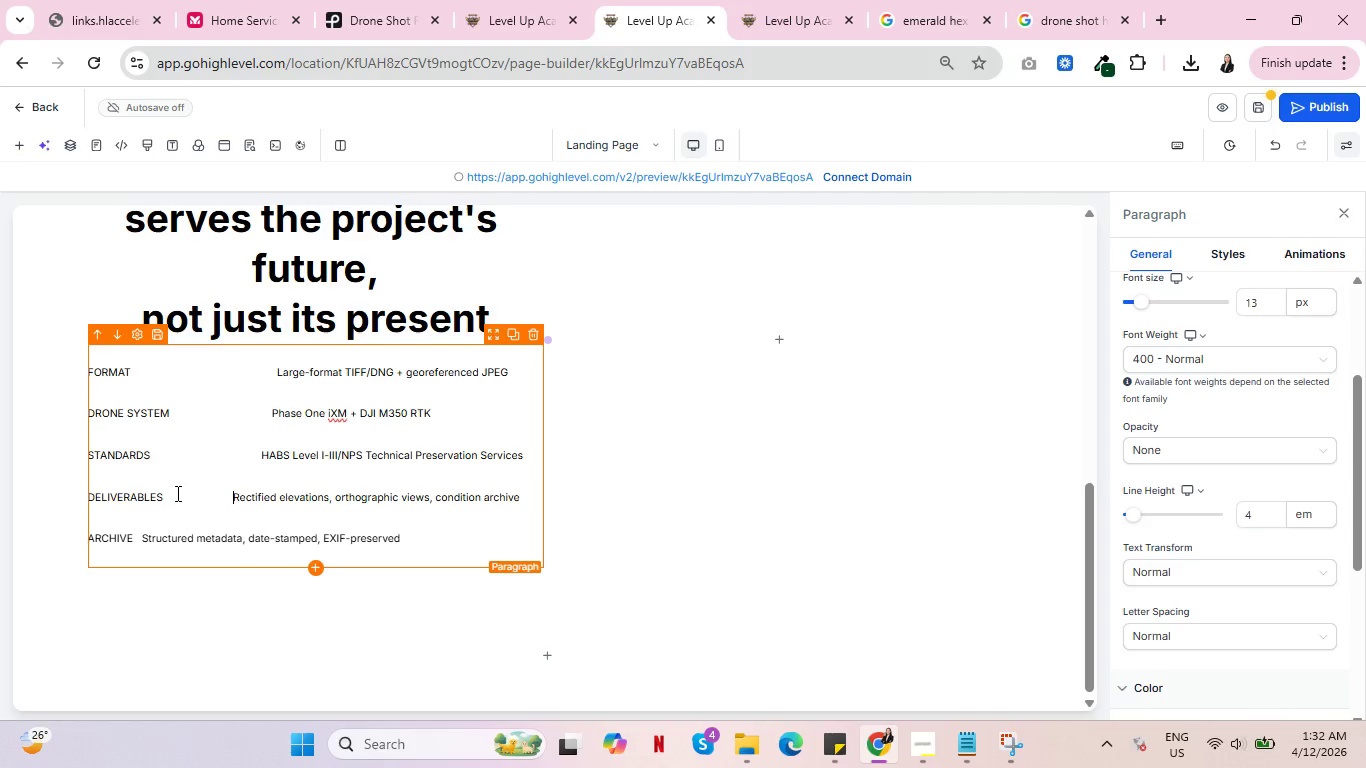 
key(Space)
 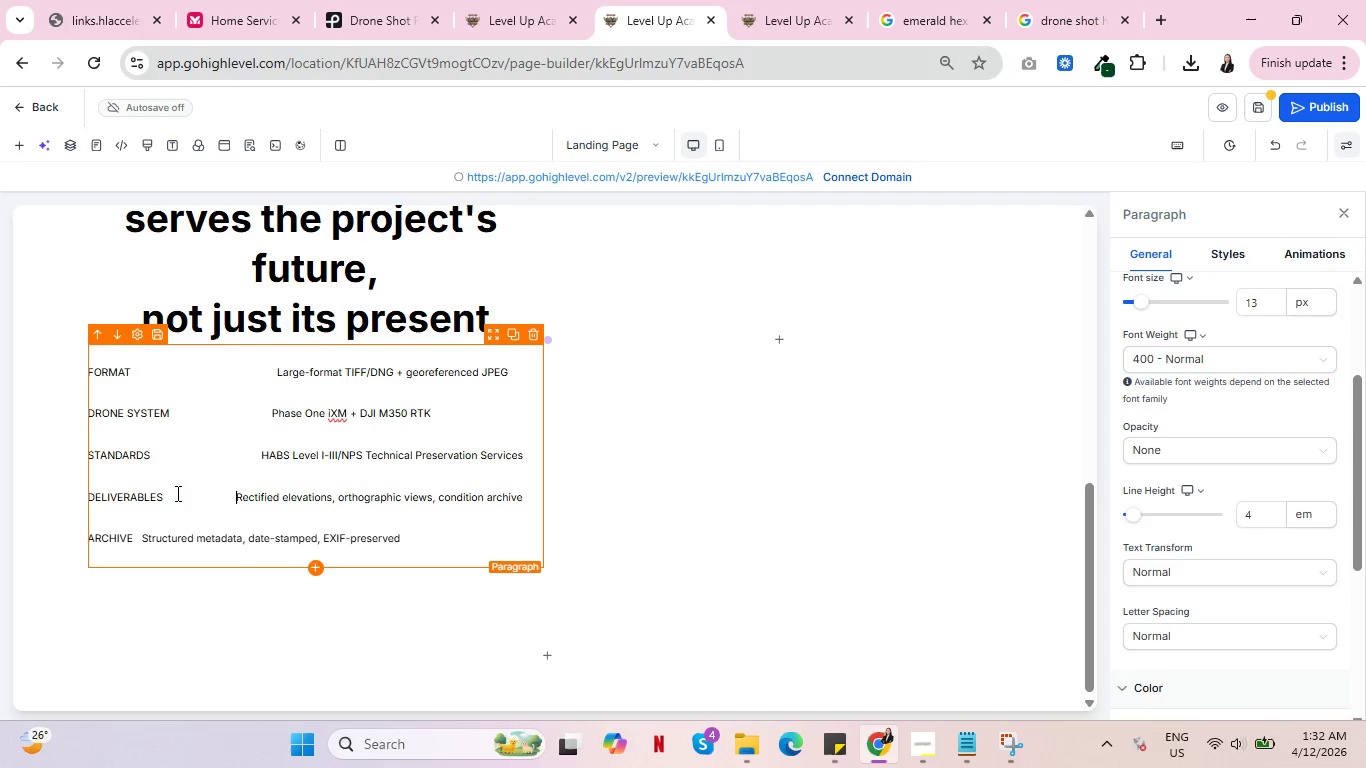 
key(Space)
 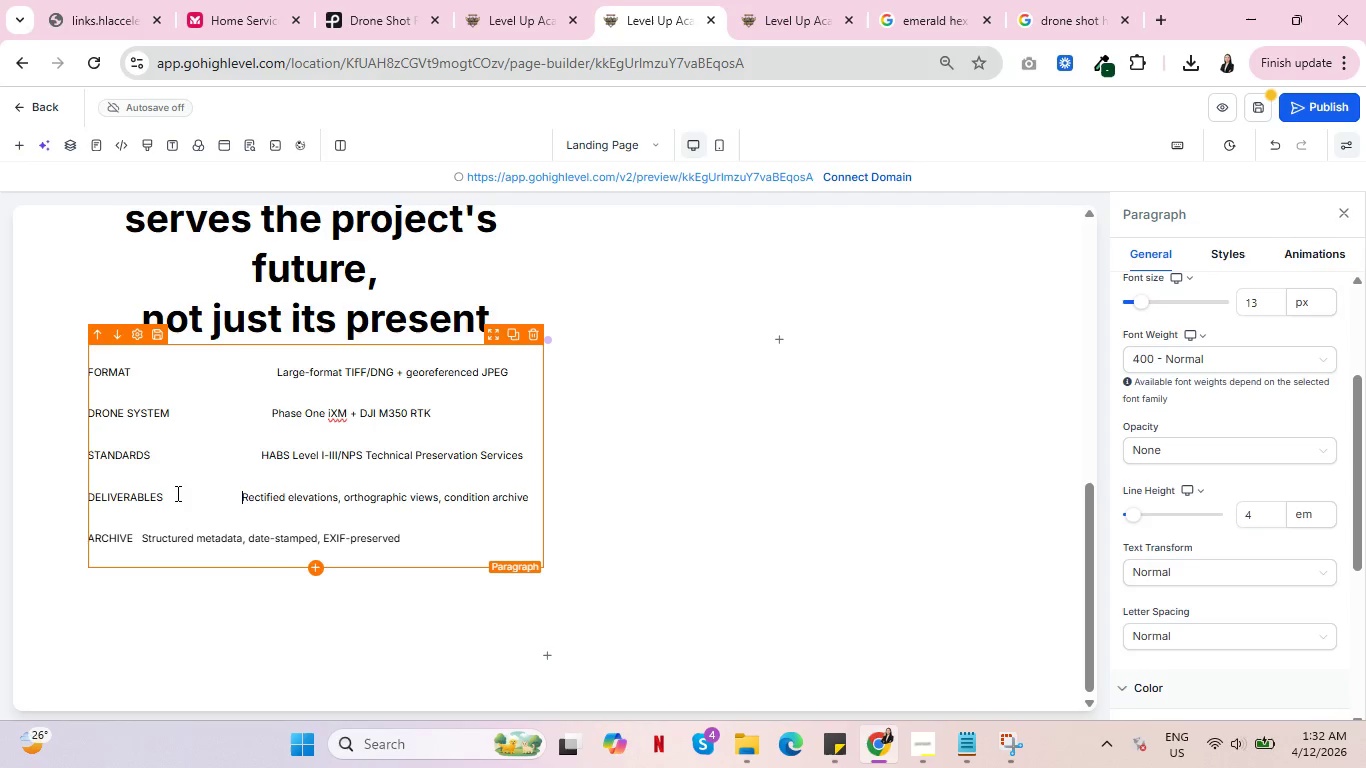 
key(Space)
 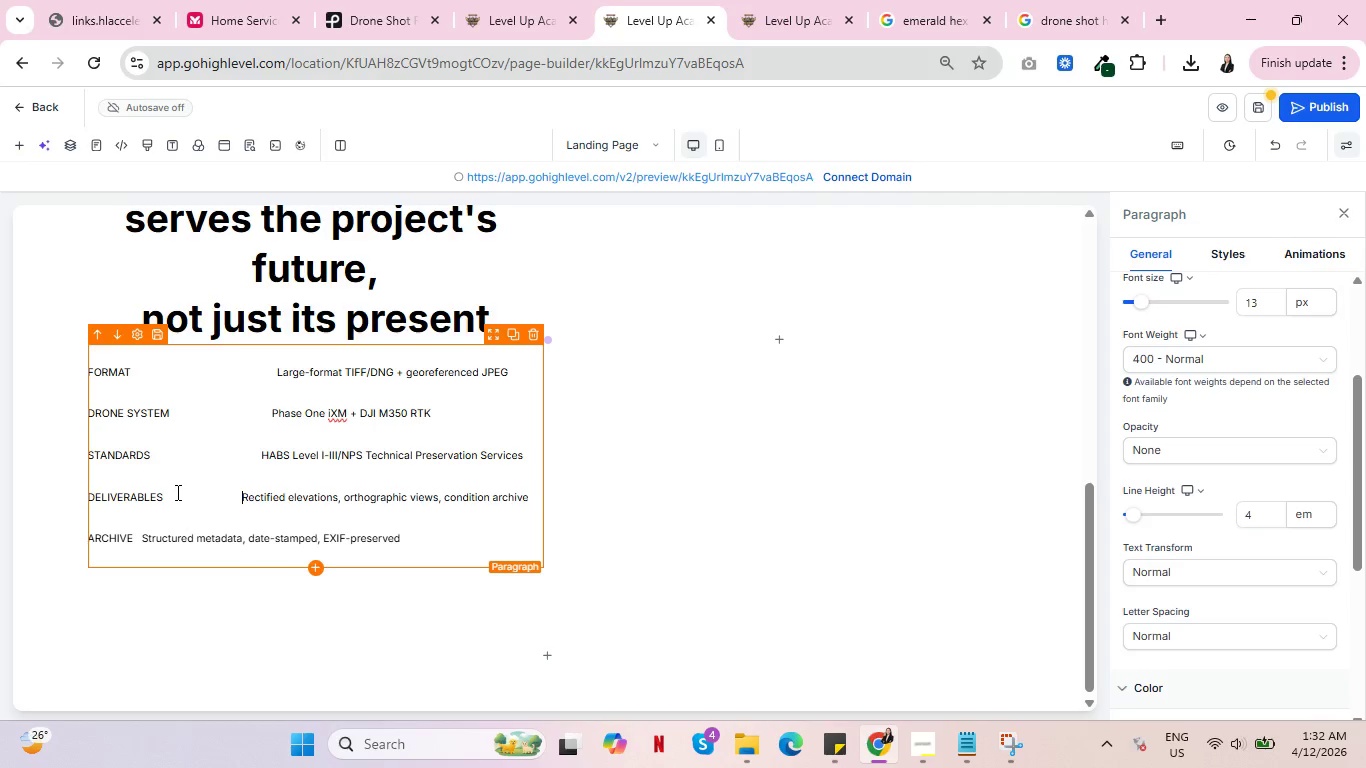 
key(Space)
 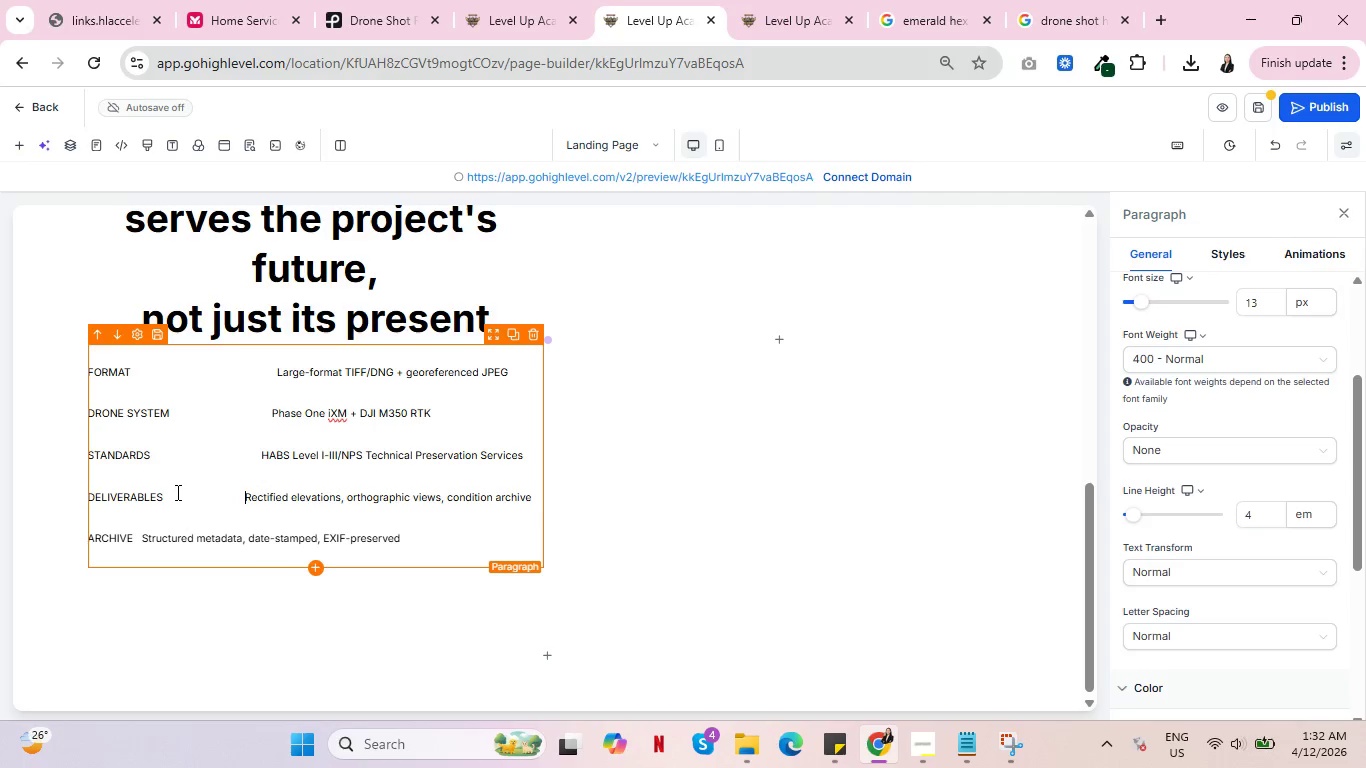 
key(Space)
 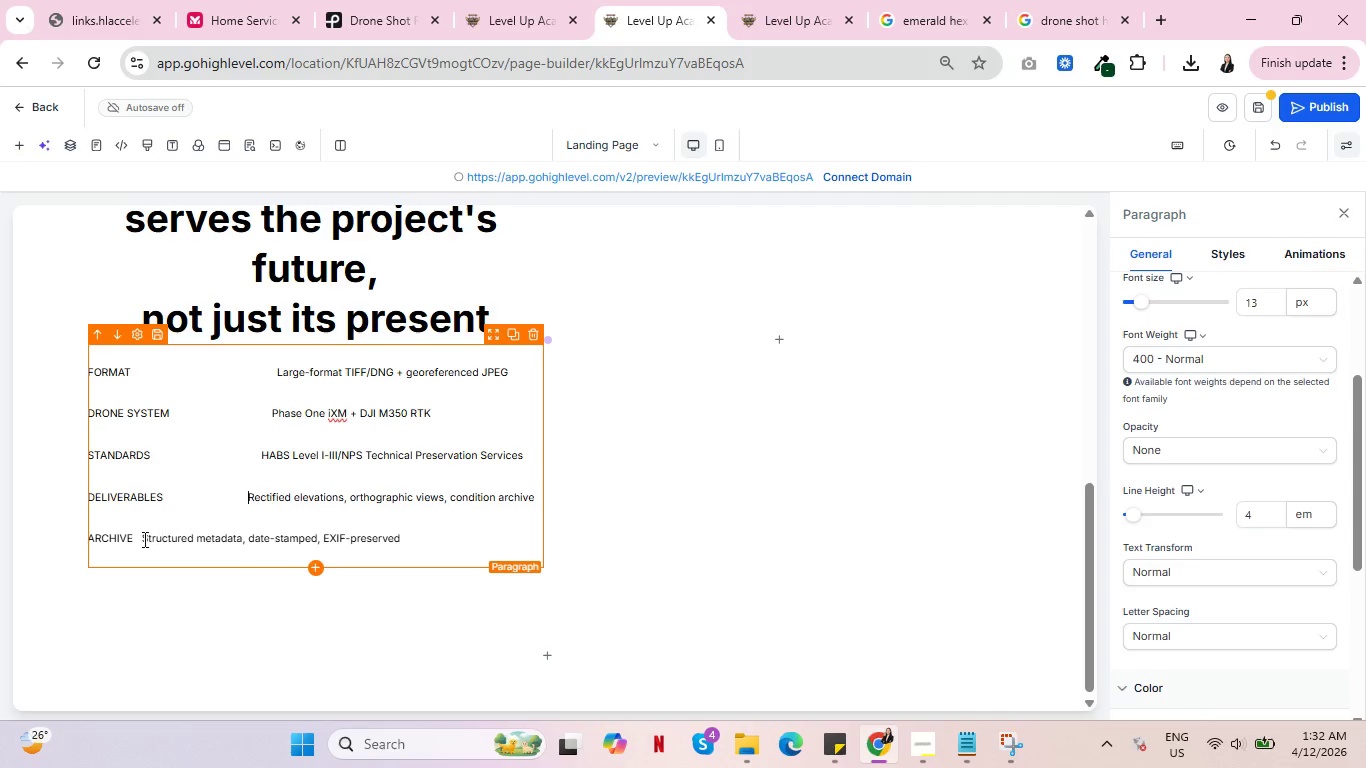 
left_click([141, 539])
 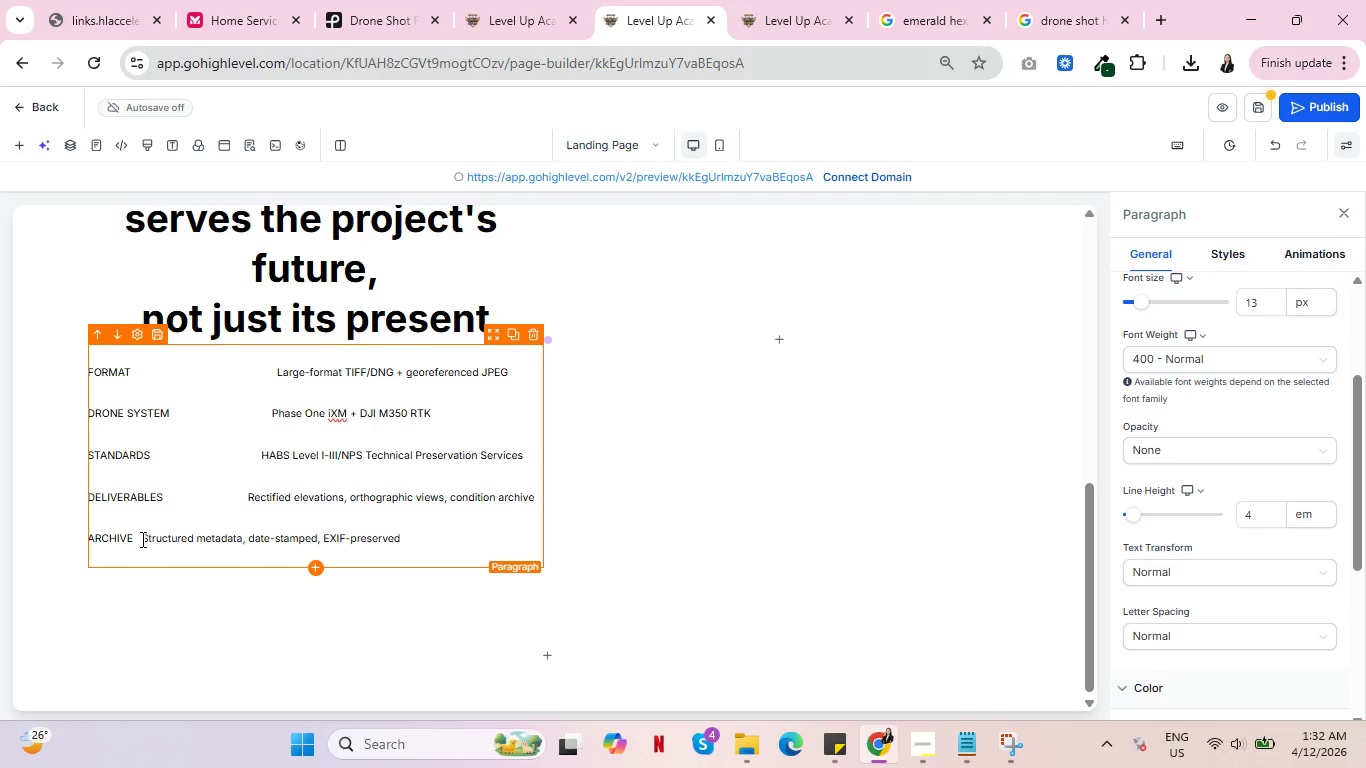 
hold_key(key=Space, duration=1.42)
 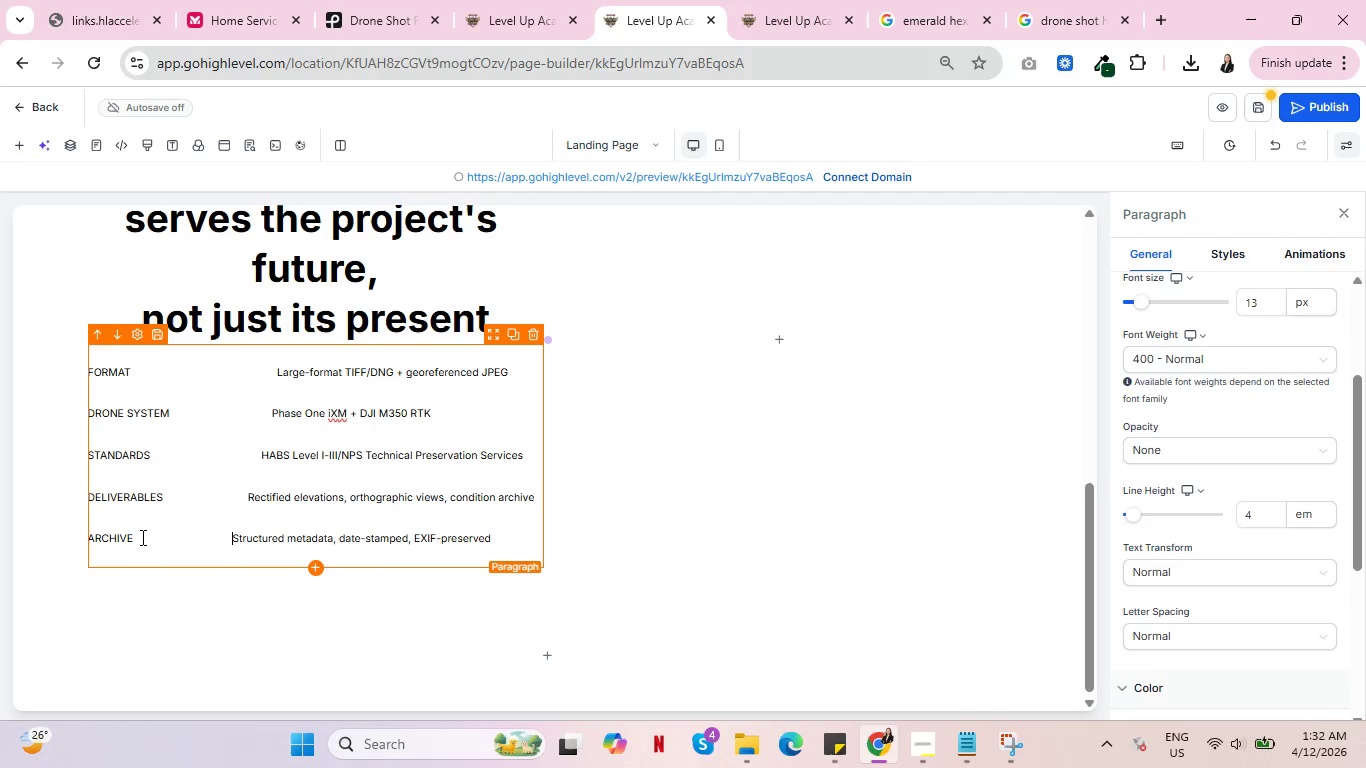 
key(Space)
 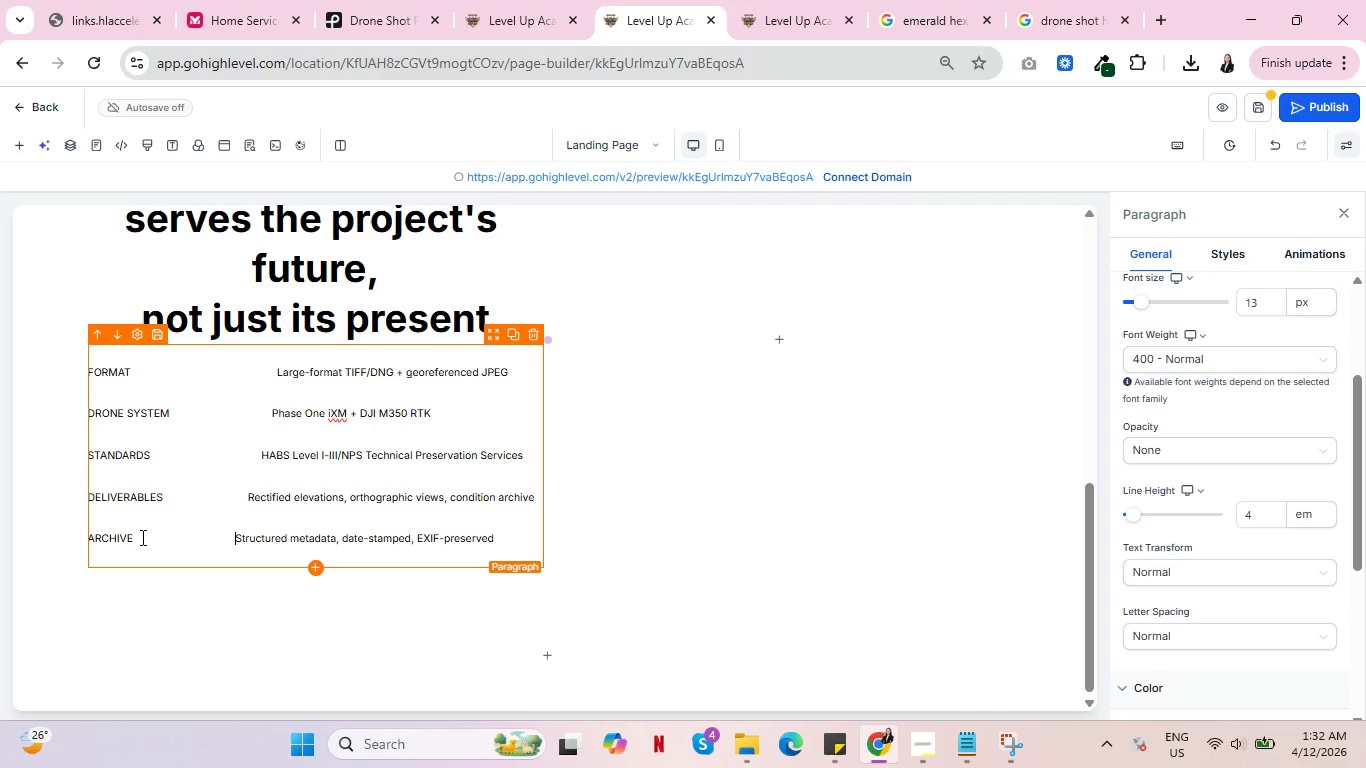 
key(Space)
 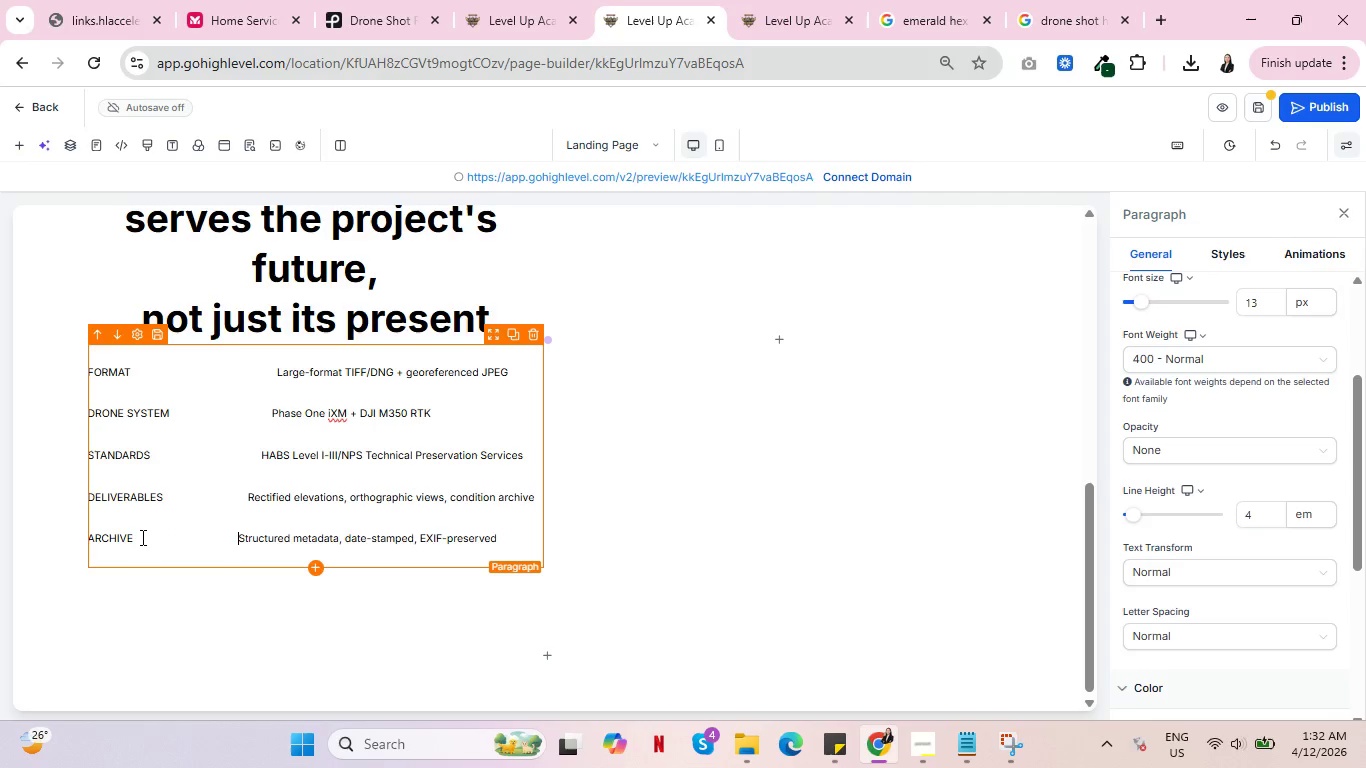 
key(Space)
 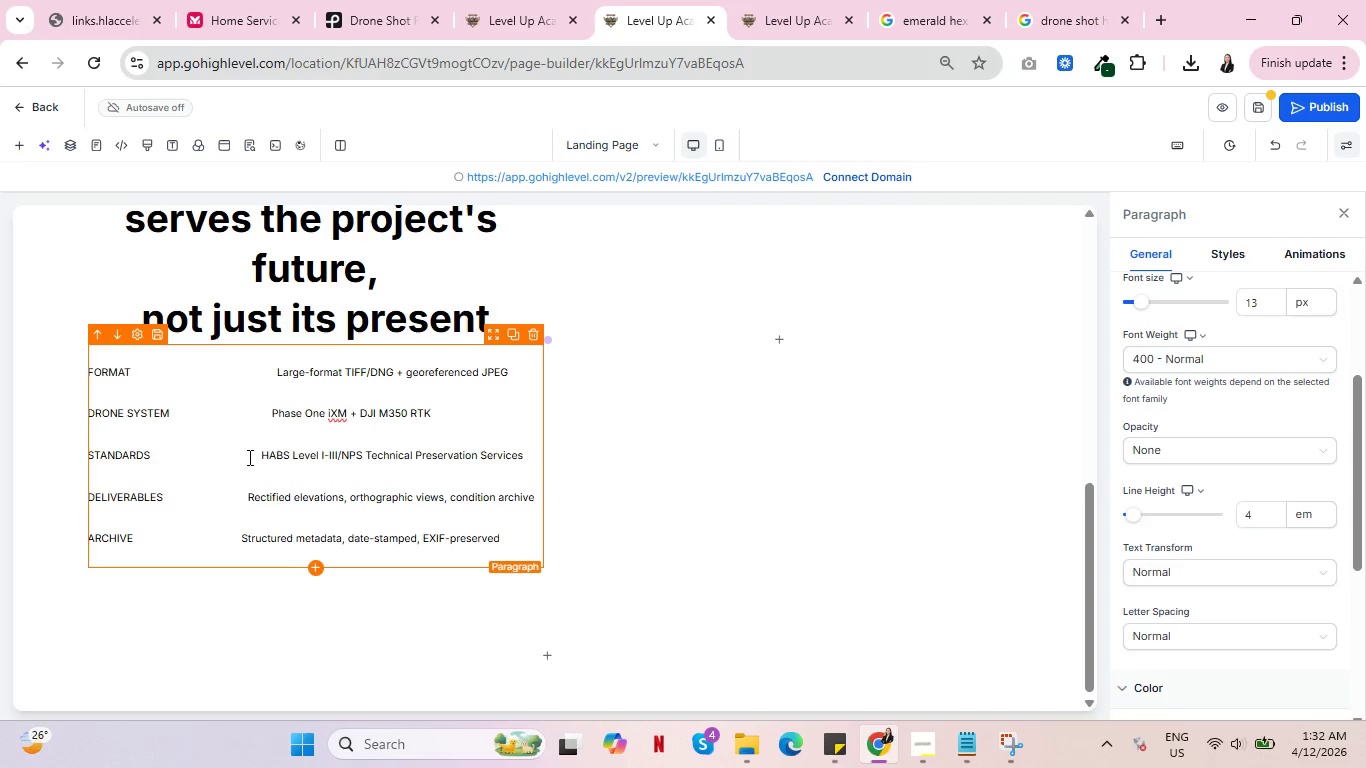 
left_click([265, 457])
 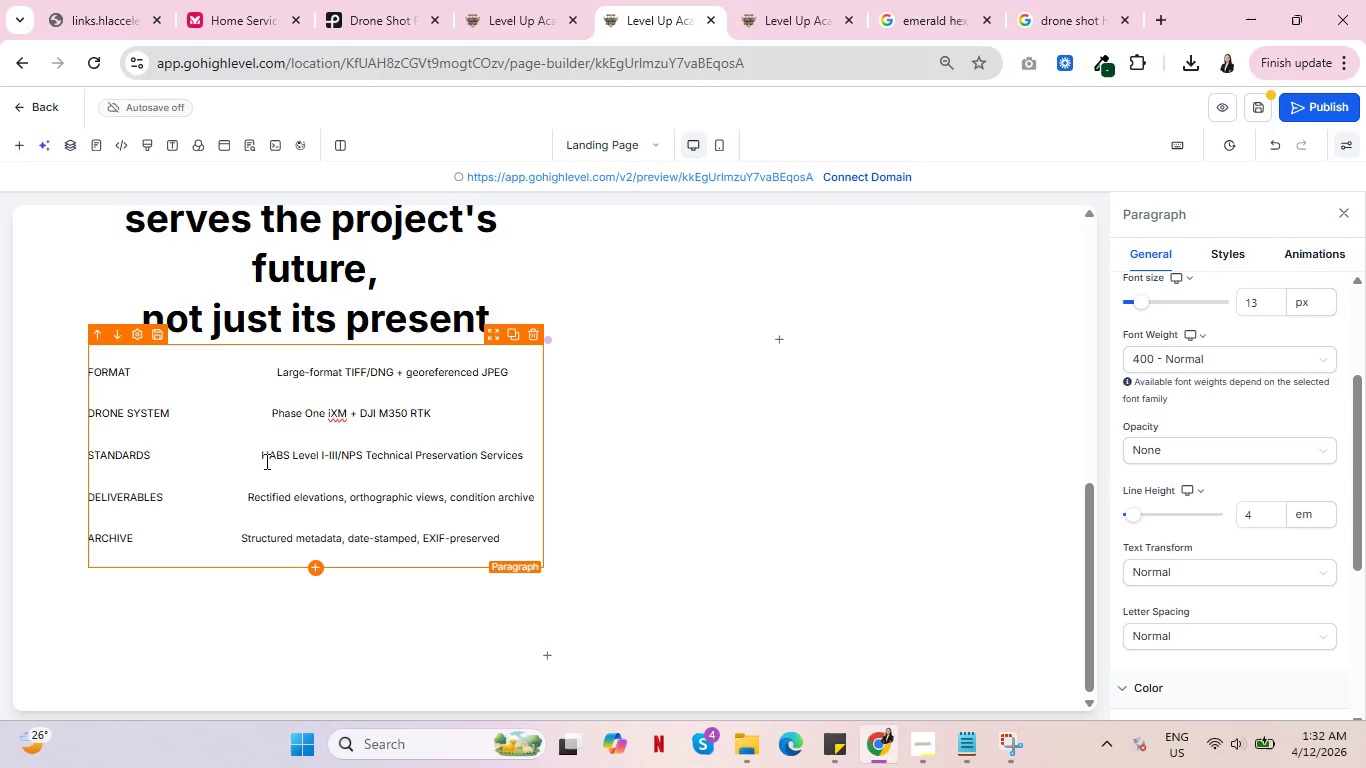 
key(Backspace)
 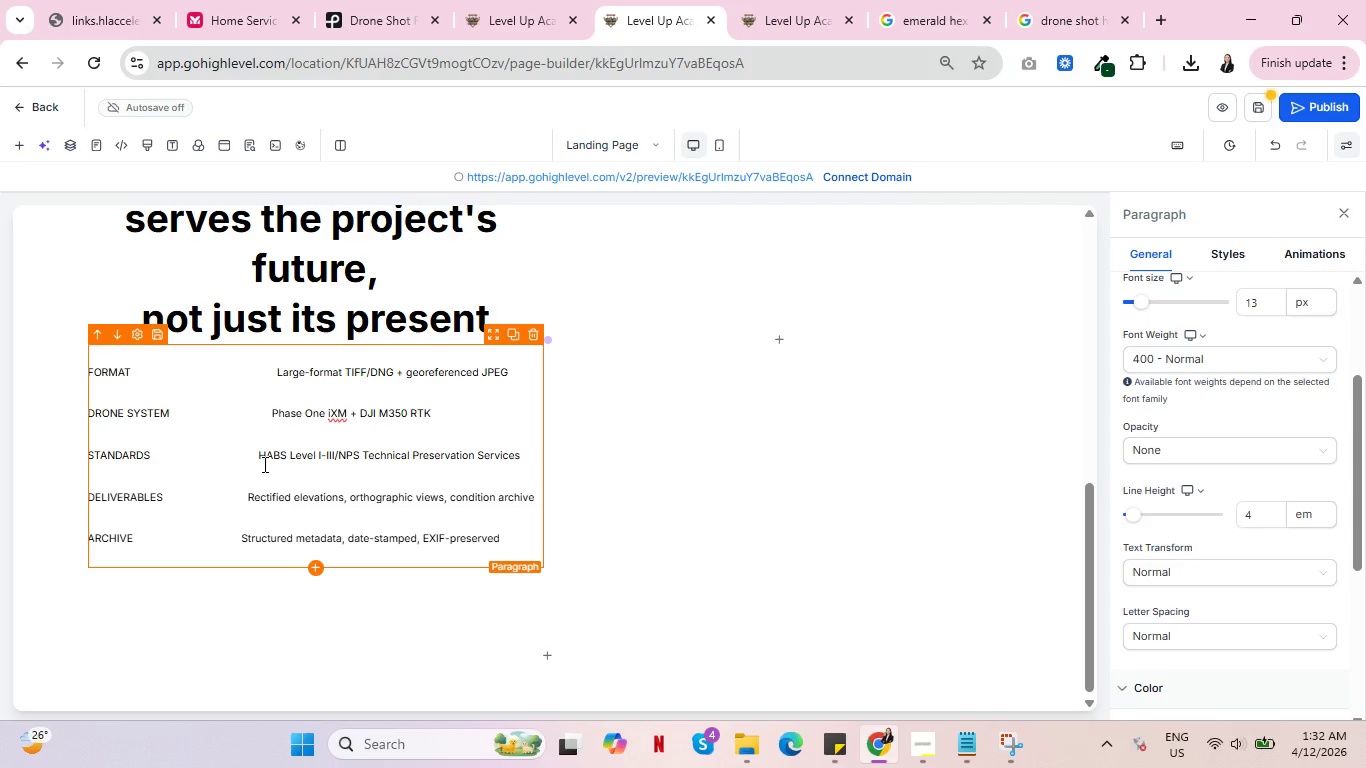 
key(Backspace)
 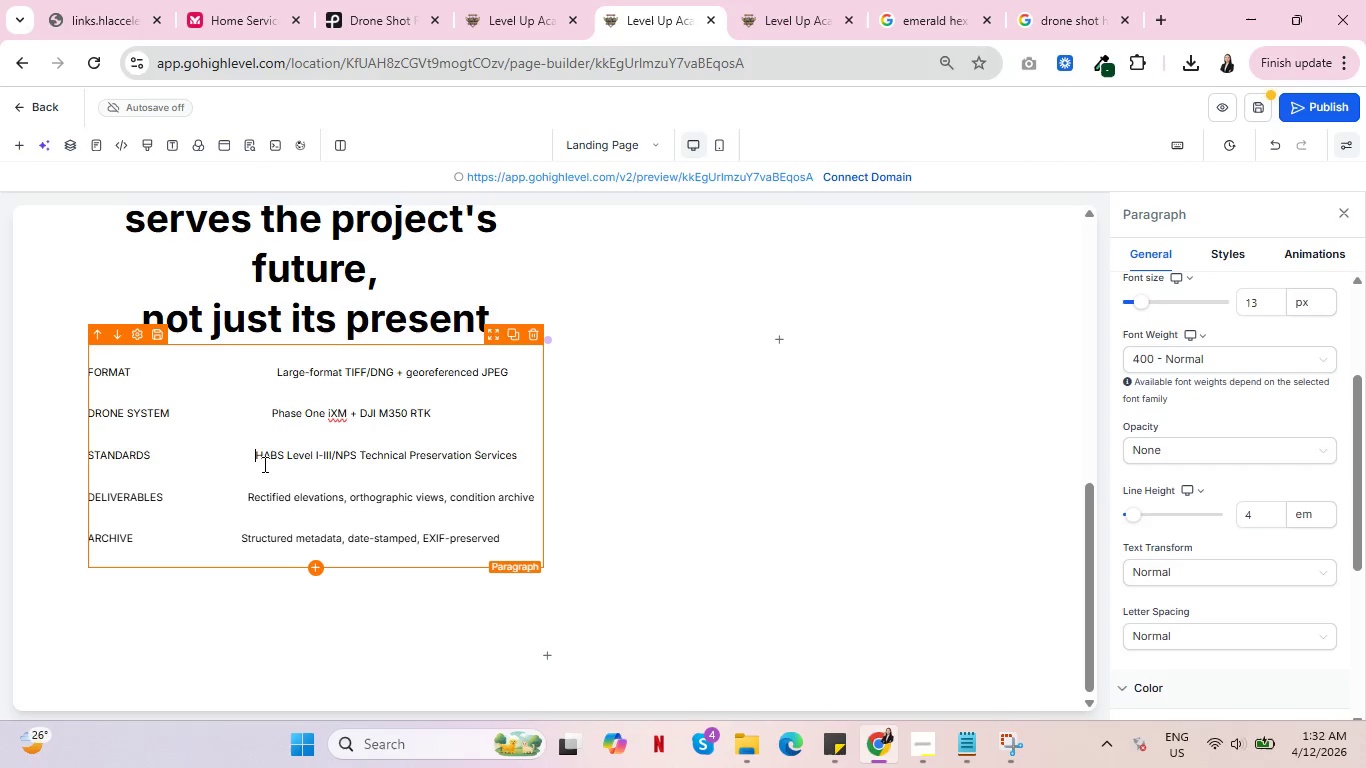 
key(Backspace)
 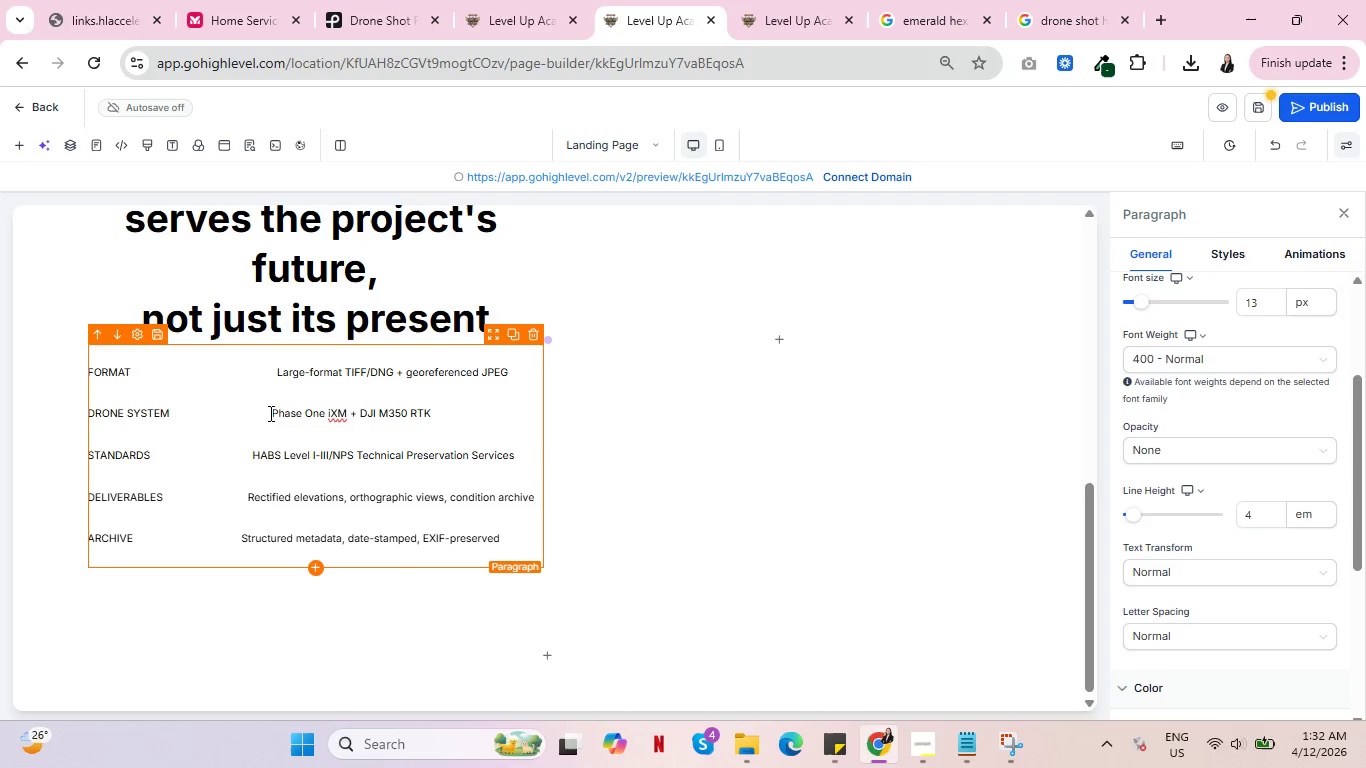 
left_click([273, 419])
 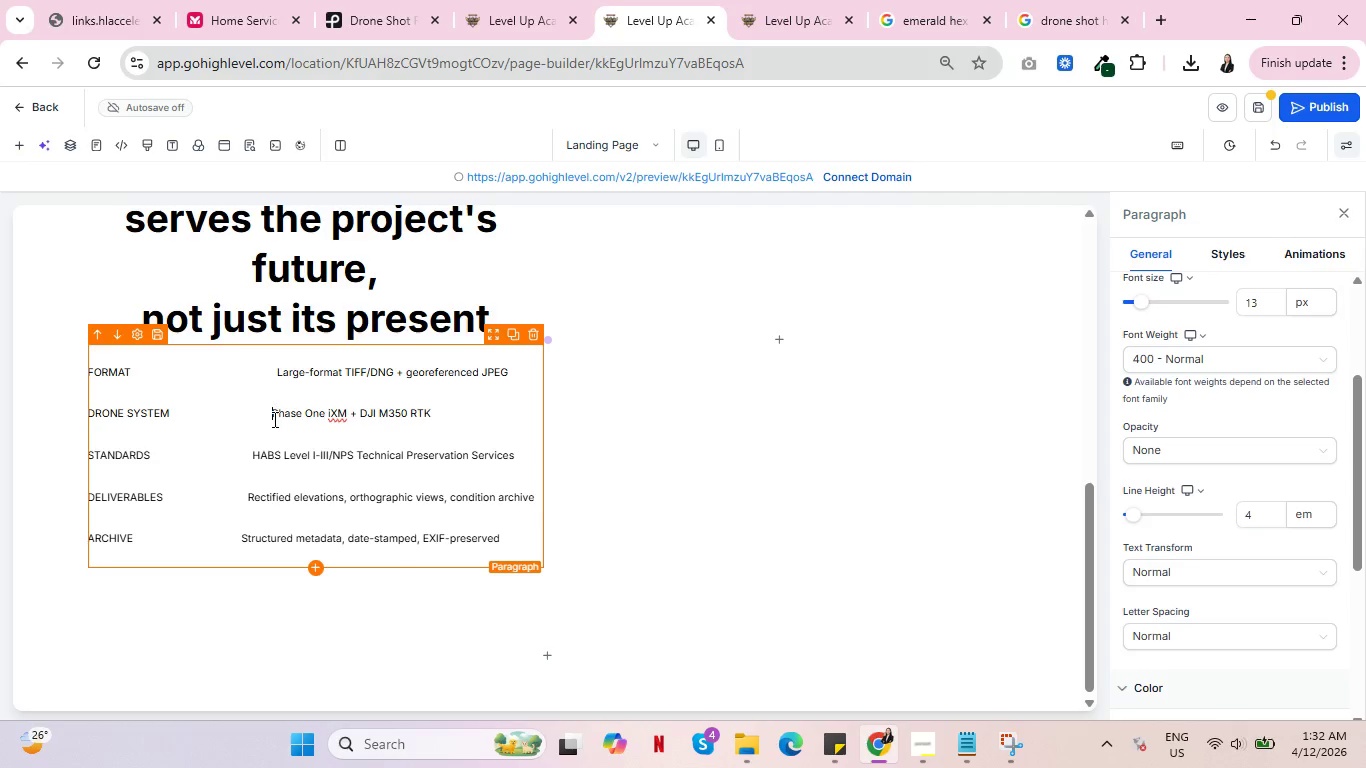 
key(Backspace)
 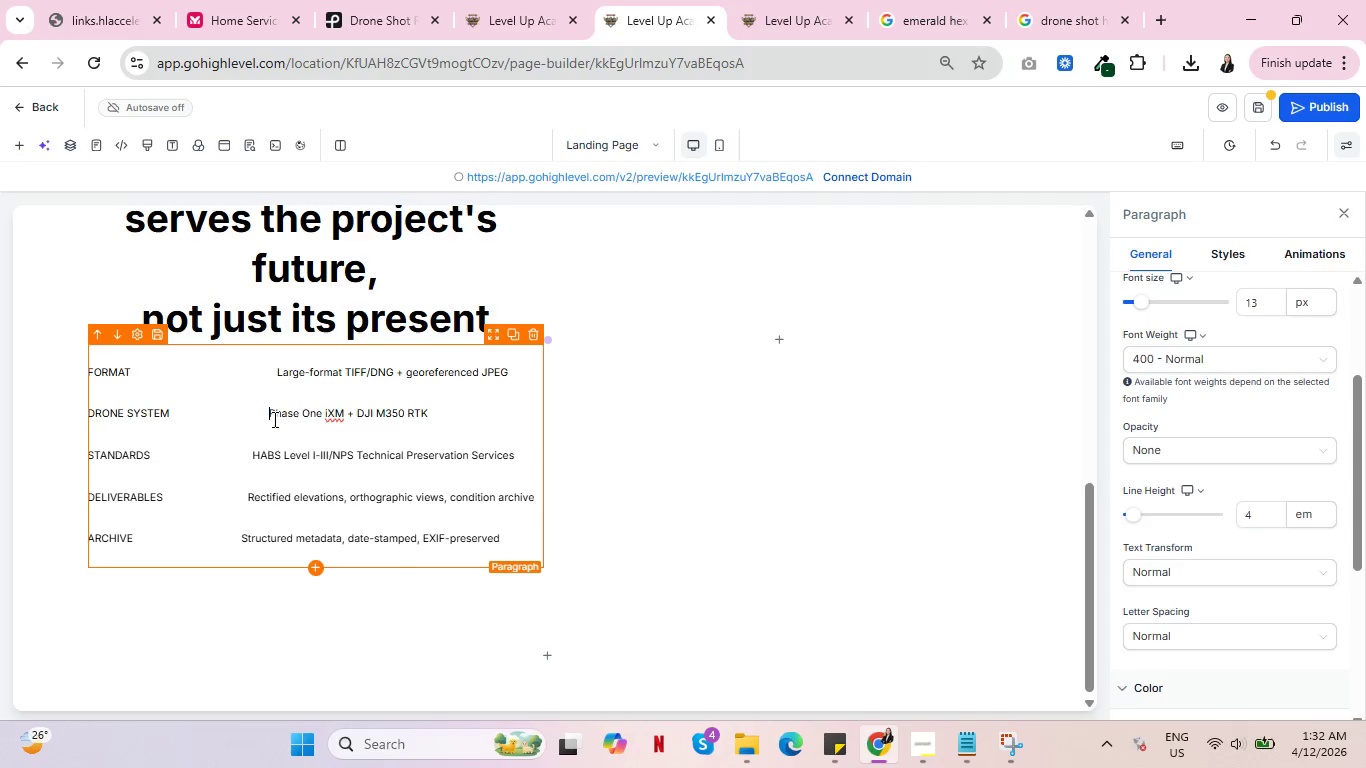 
key(Backspace)
 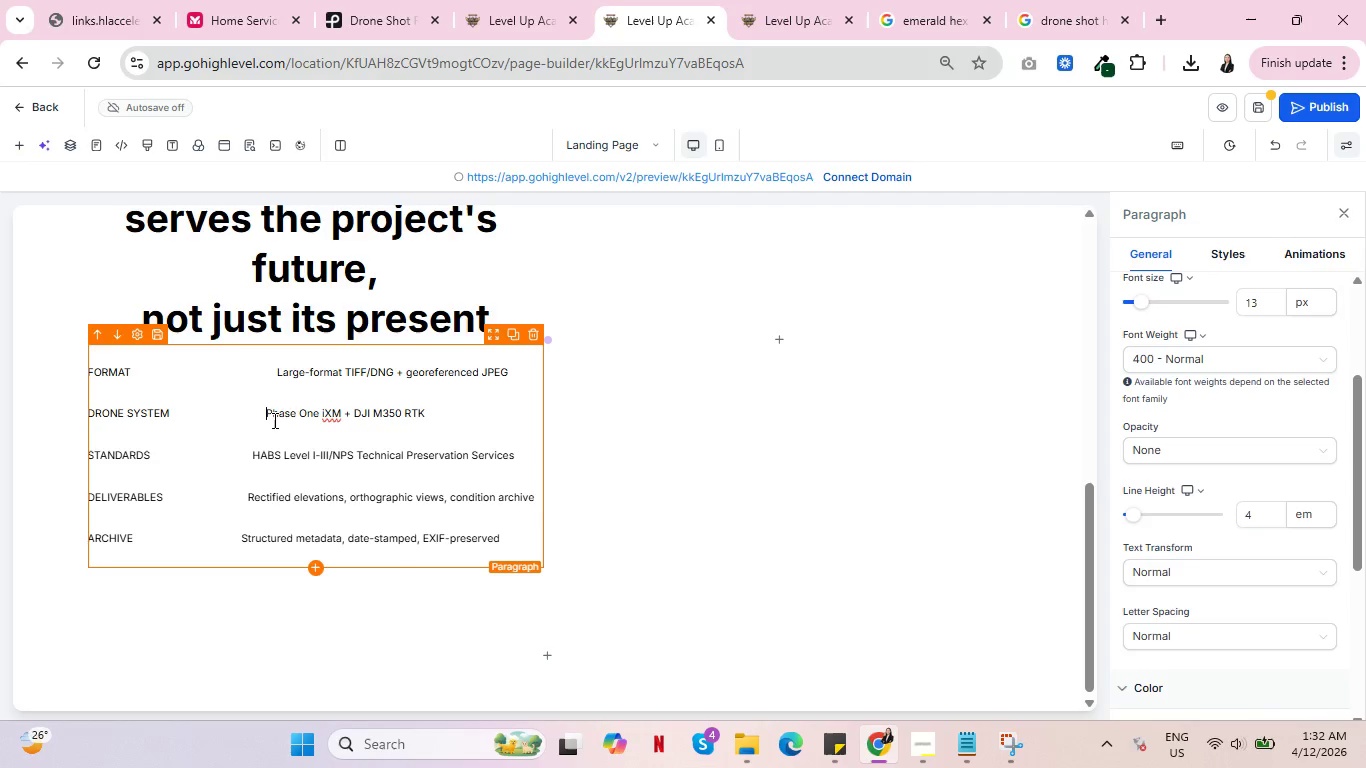 
key(Backspace)
 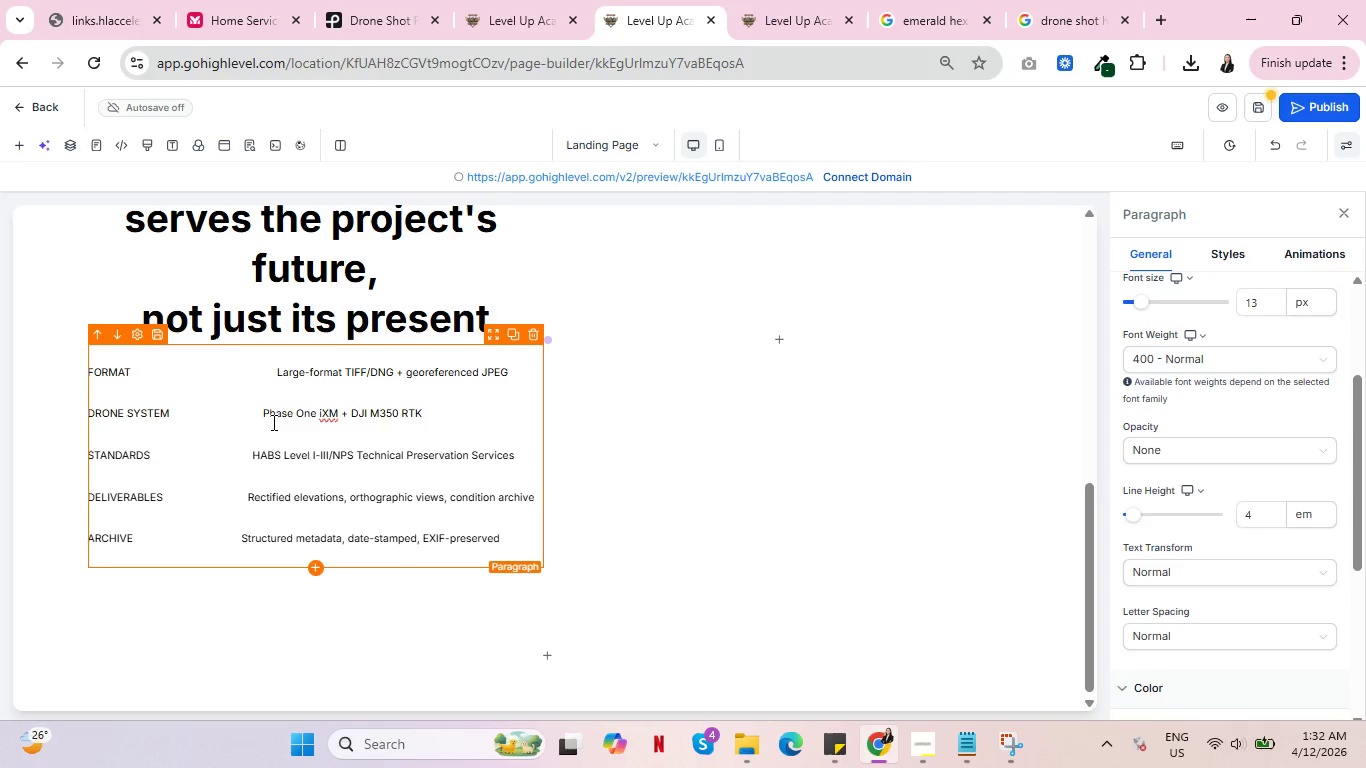 
key(Backspace)
 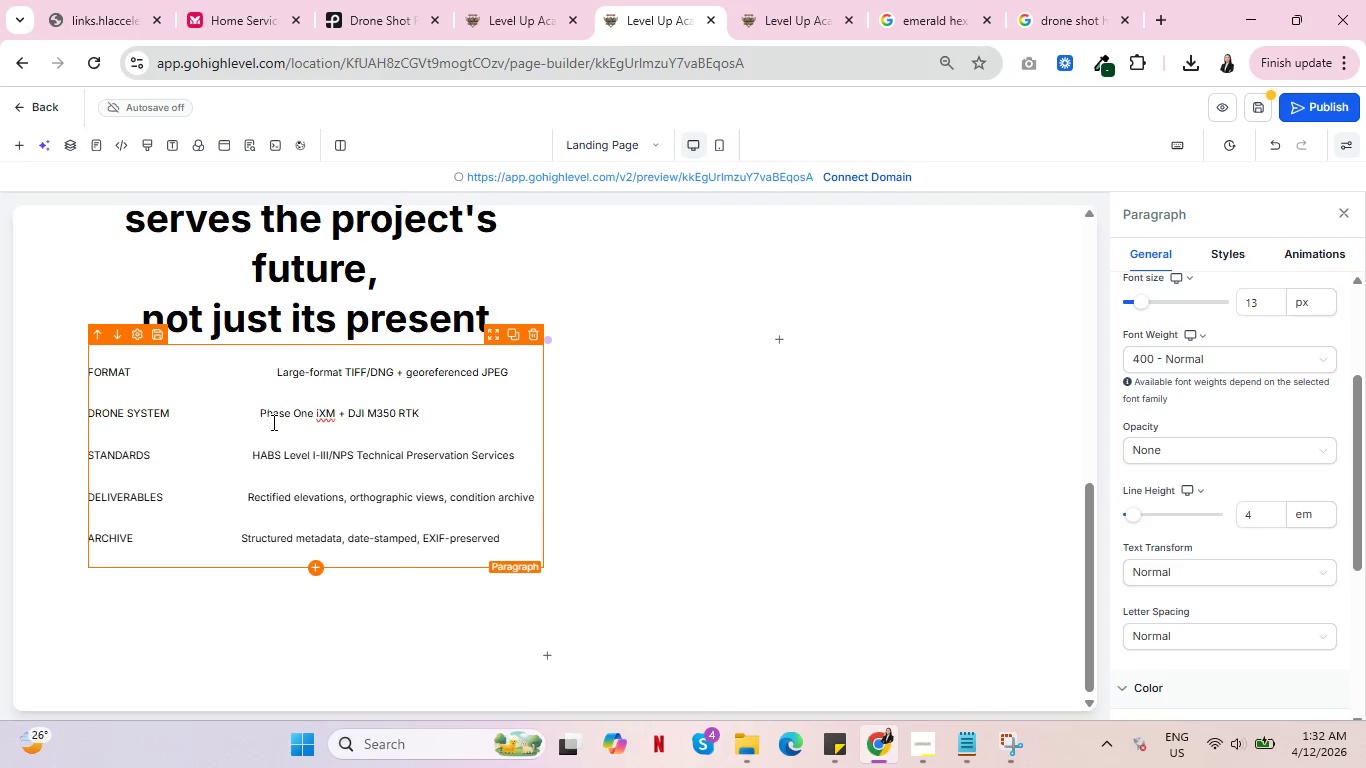 
key(Backspace)
 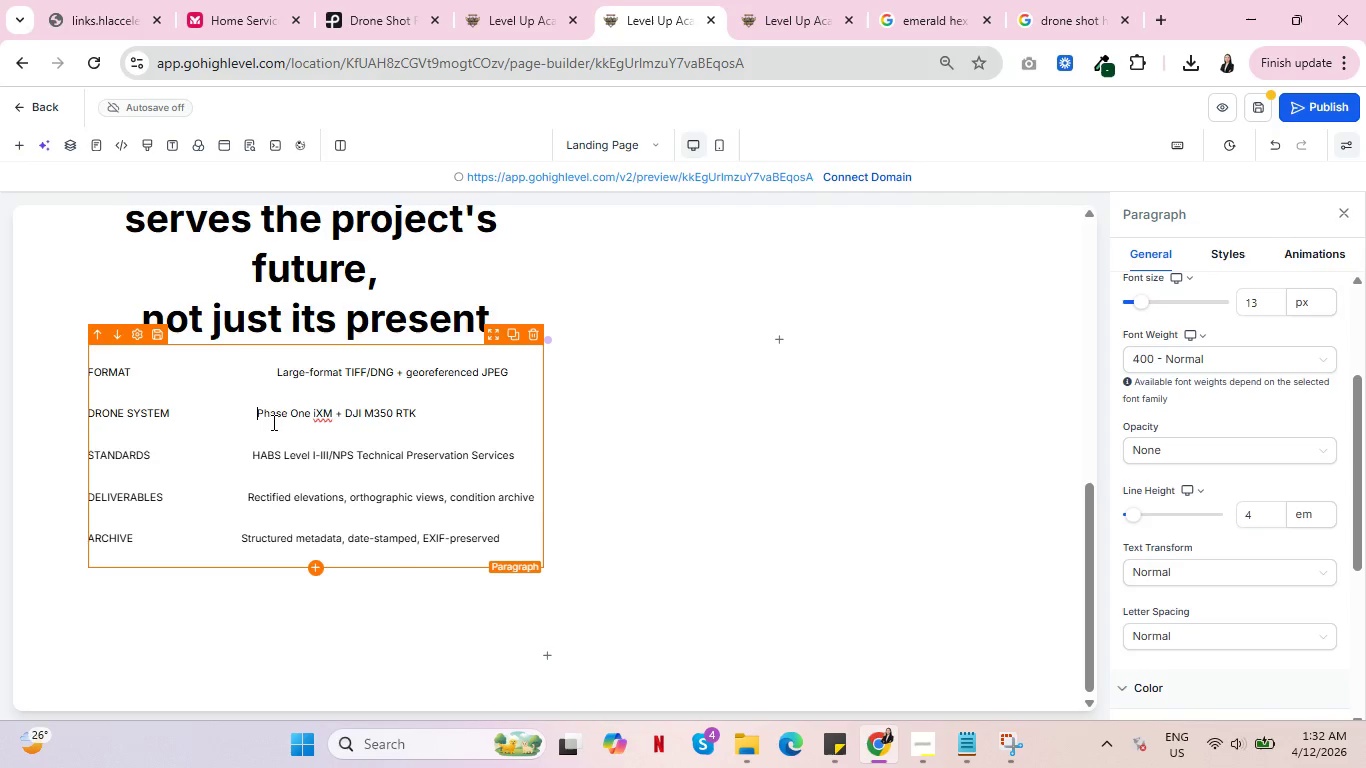 
key(Backspace)
 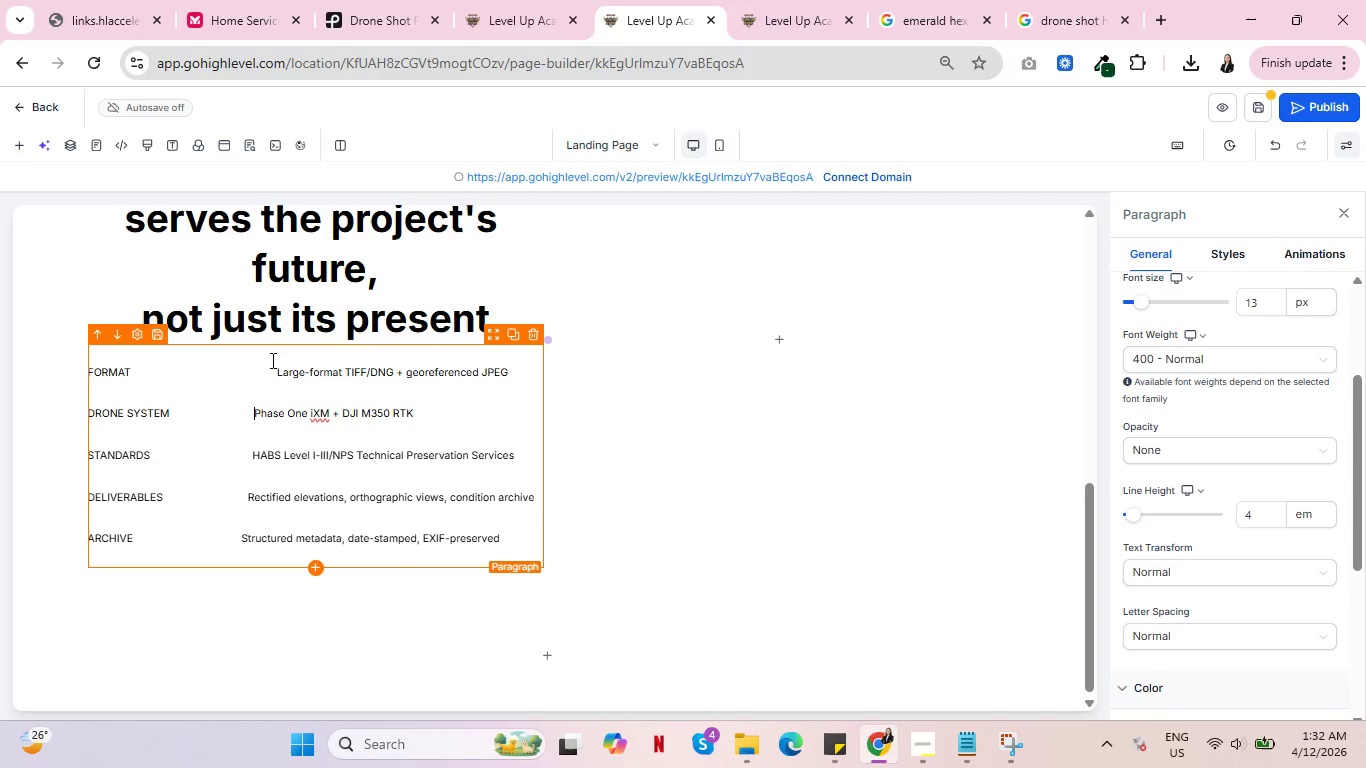 
left_click([275, 372])
 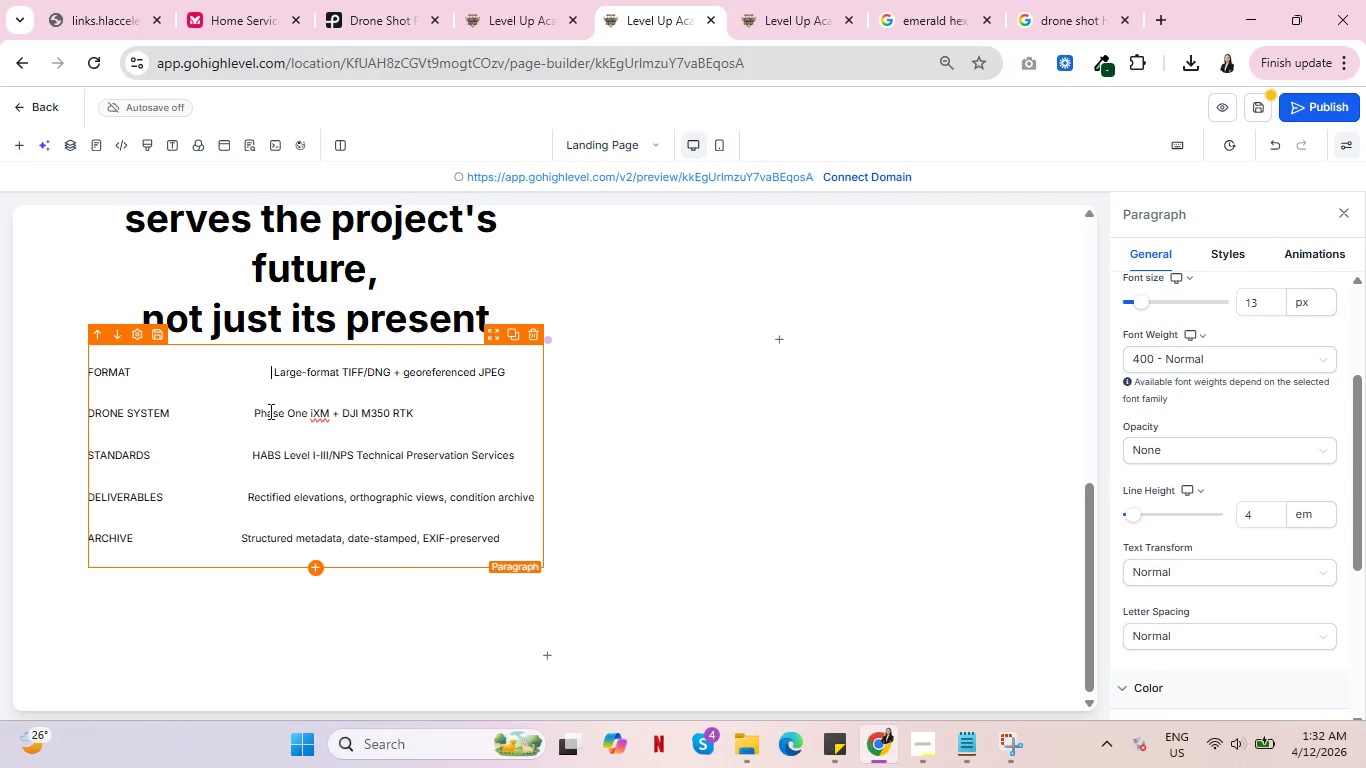 
key(Backspace)
 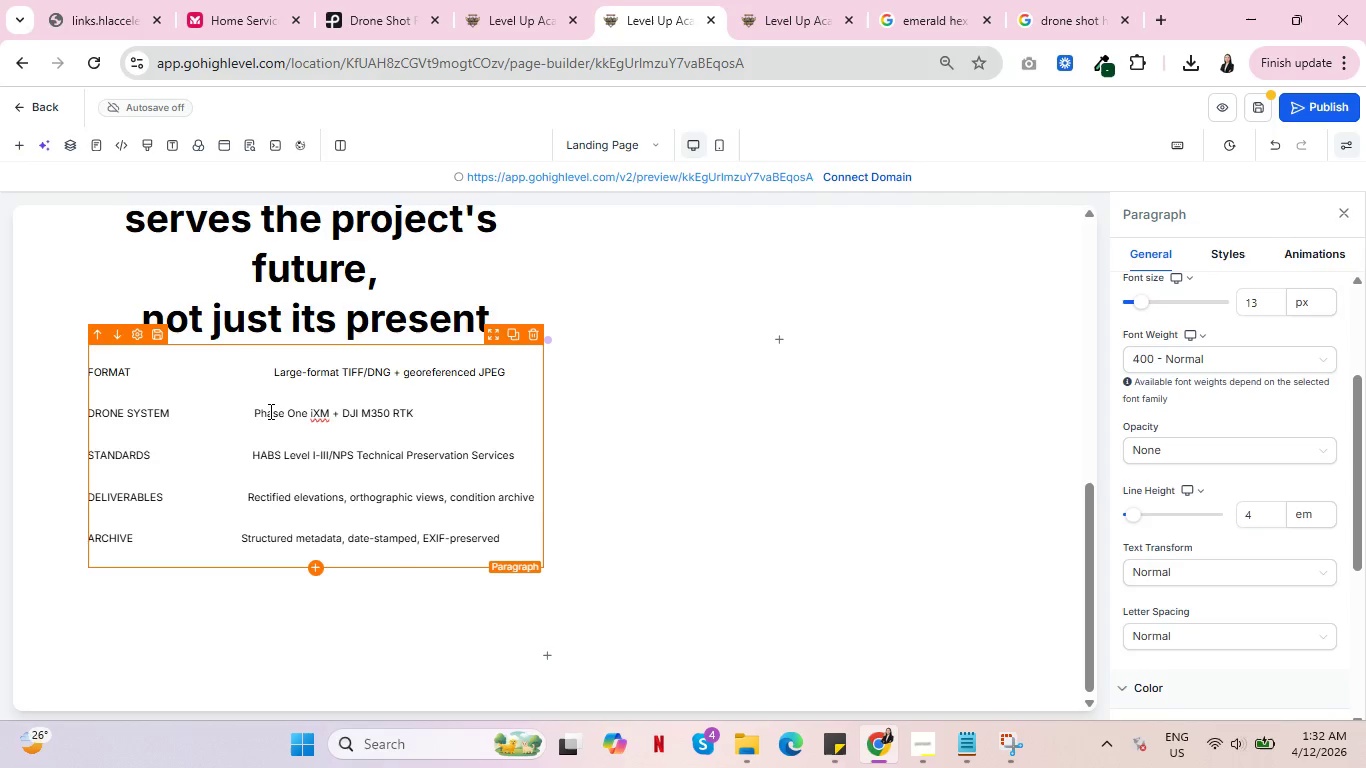 
key(Delete)
 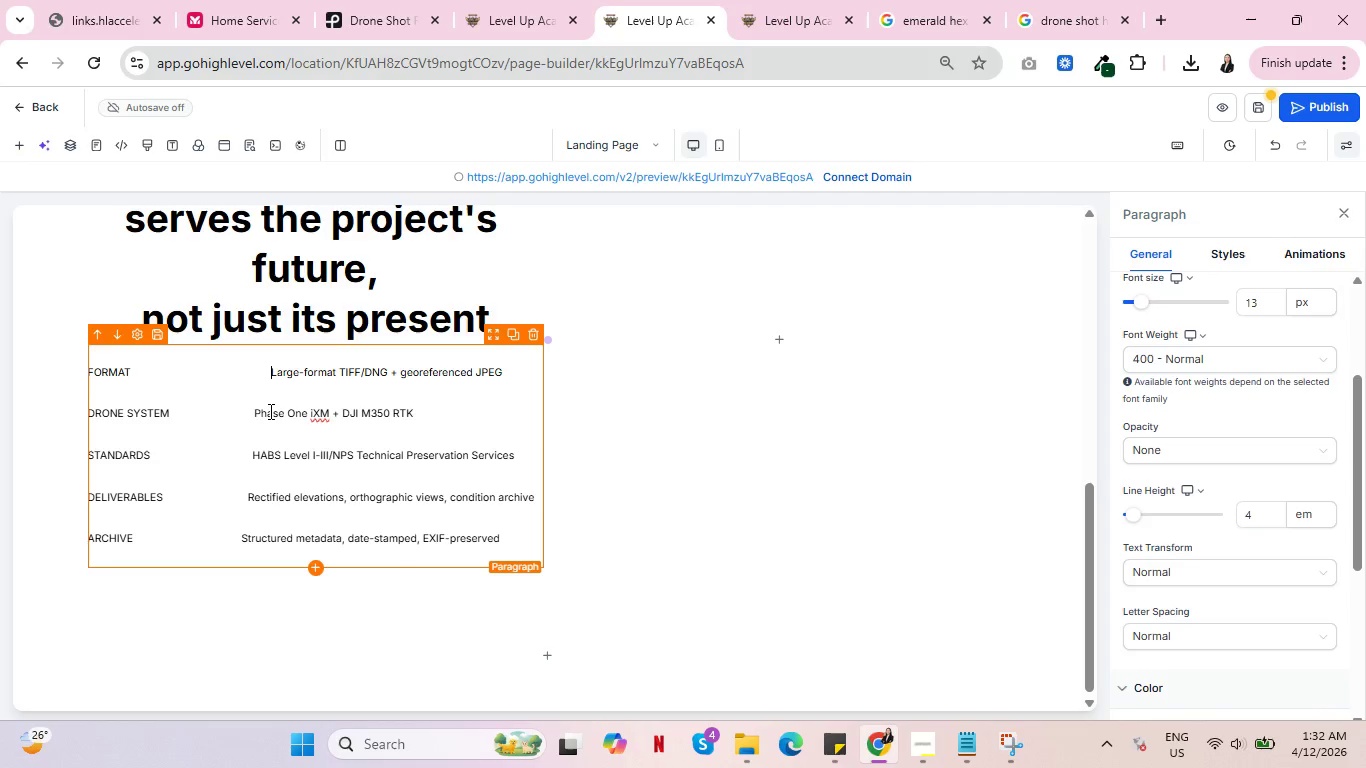 
key(Backspace)
 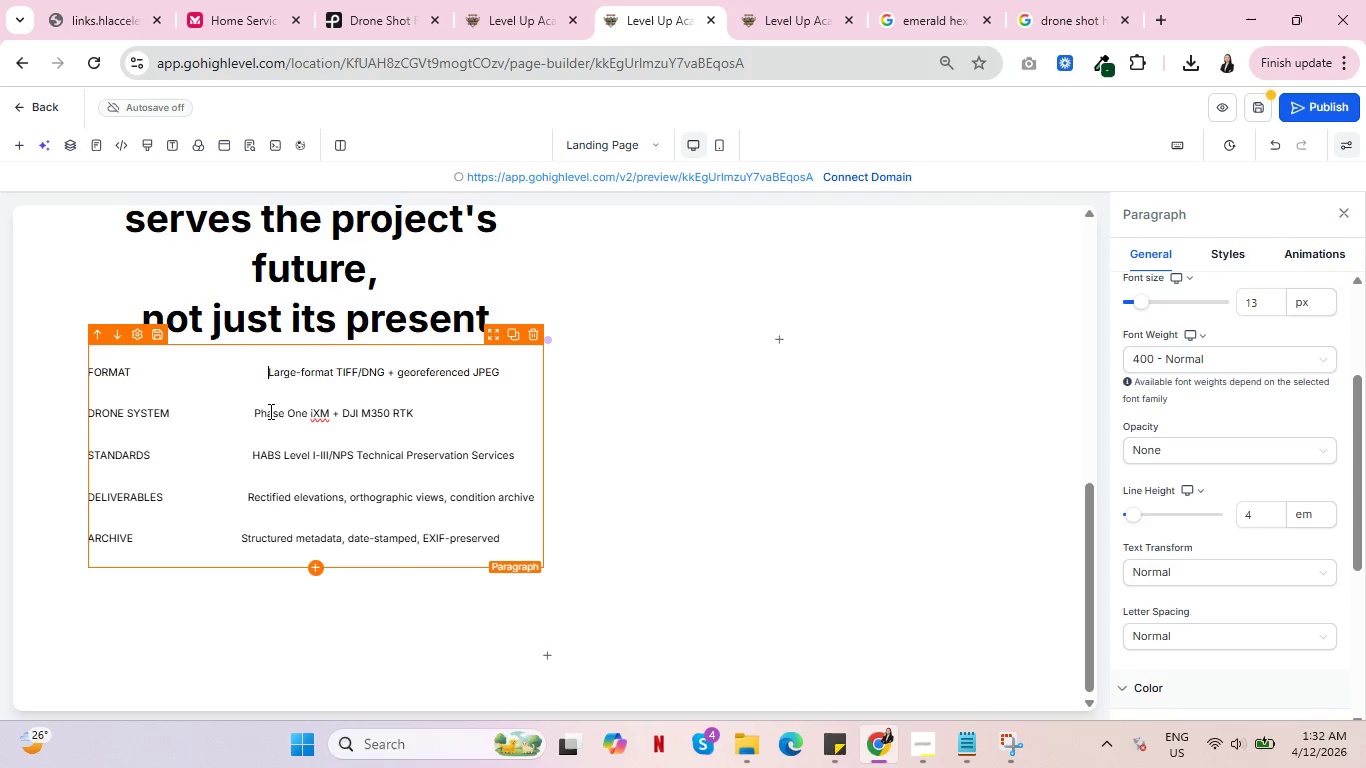 
key(Backspace)
 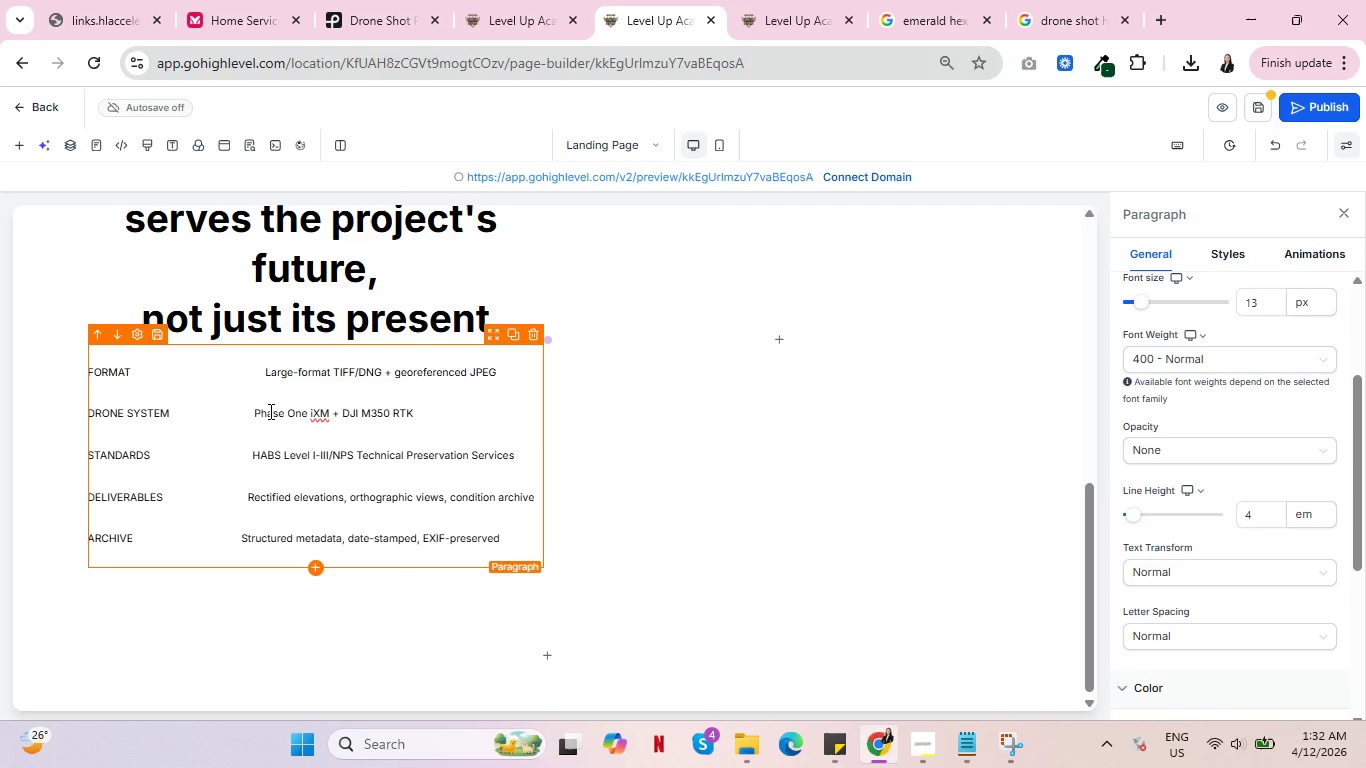 
key(Backspace)
 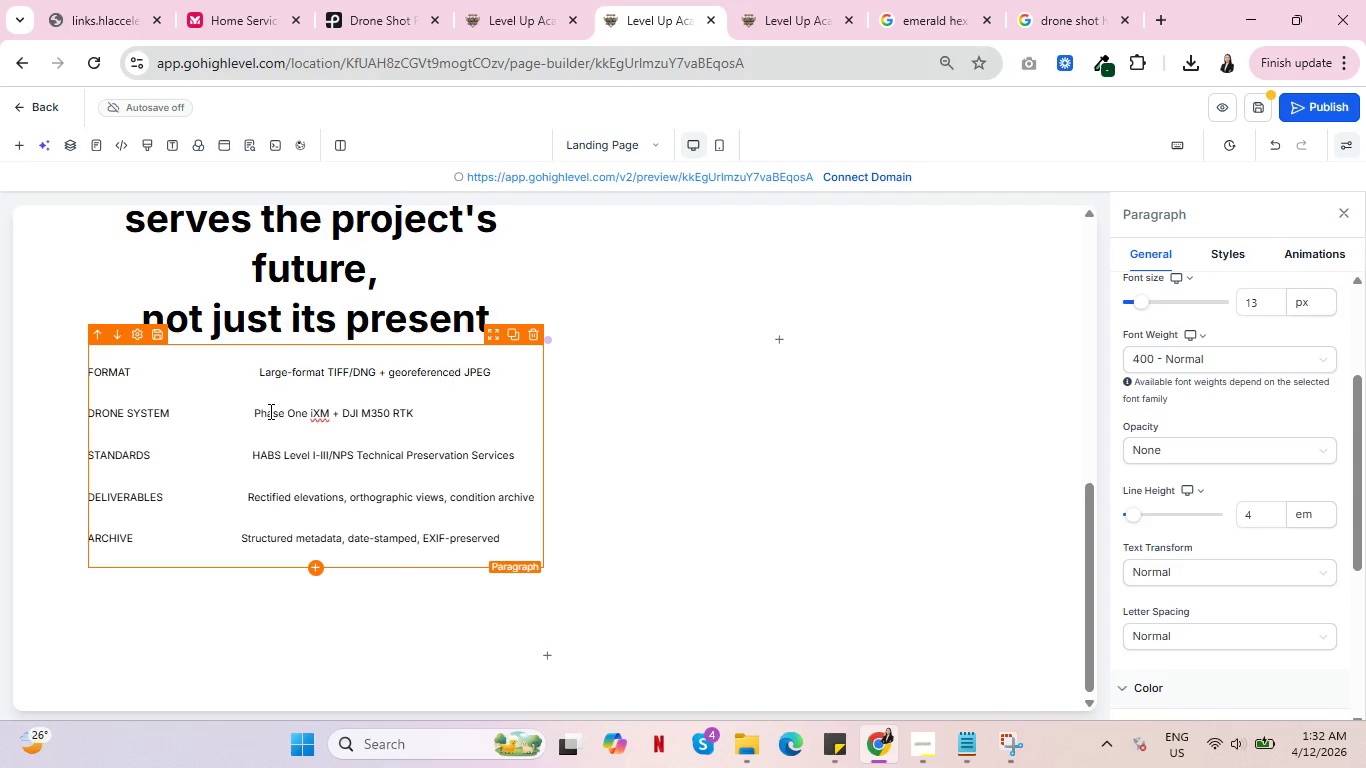 
key(Backspace)
 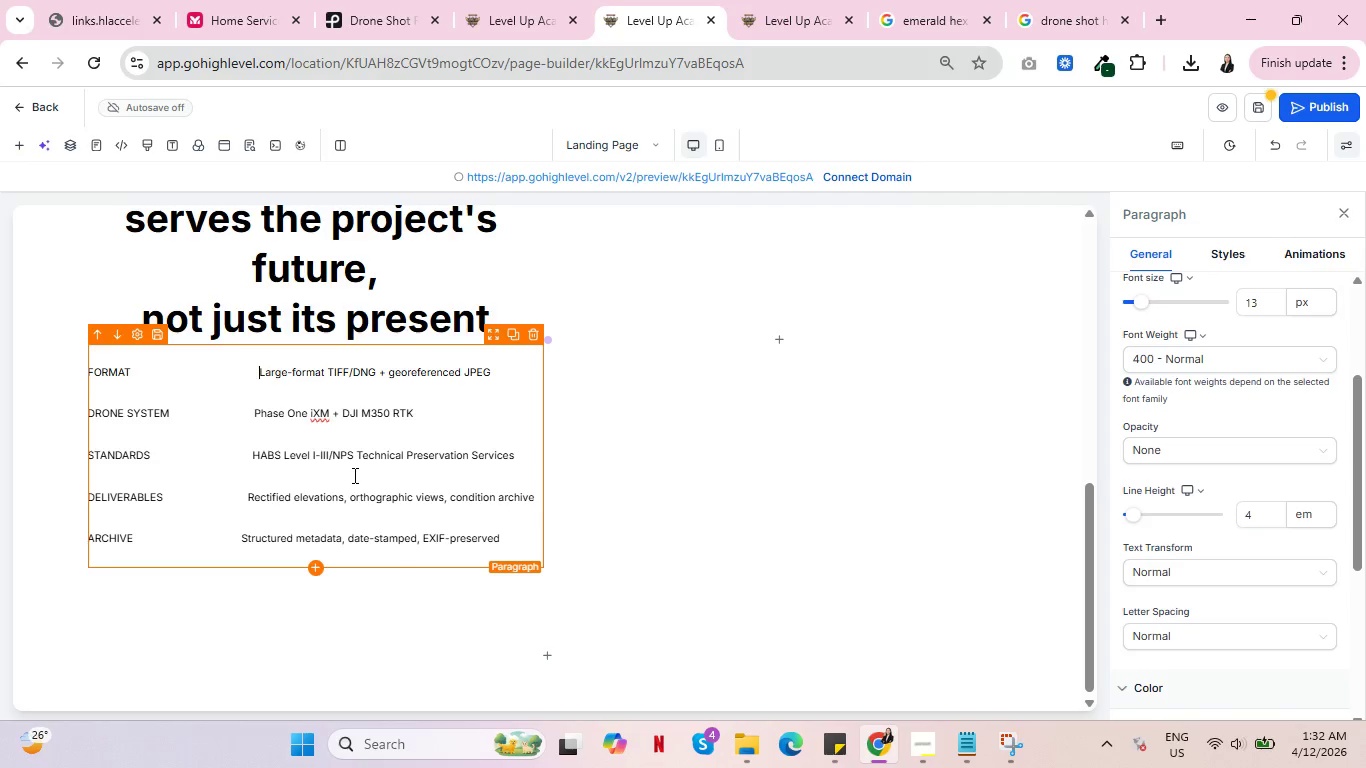 
key(Backspace)
 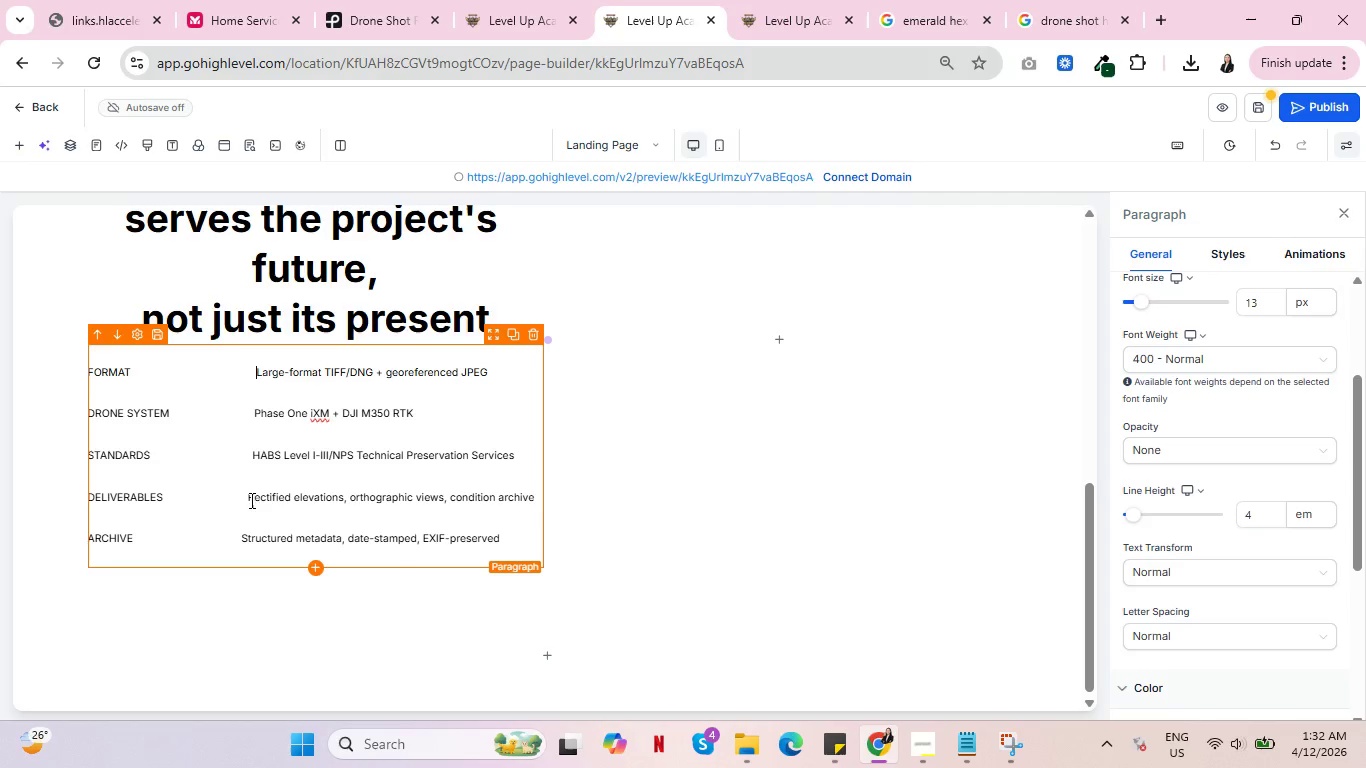 
left_click([237, 533])
 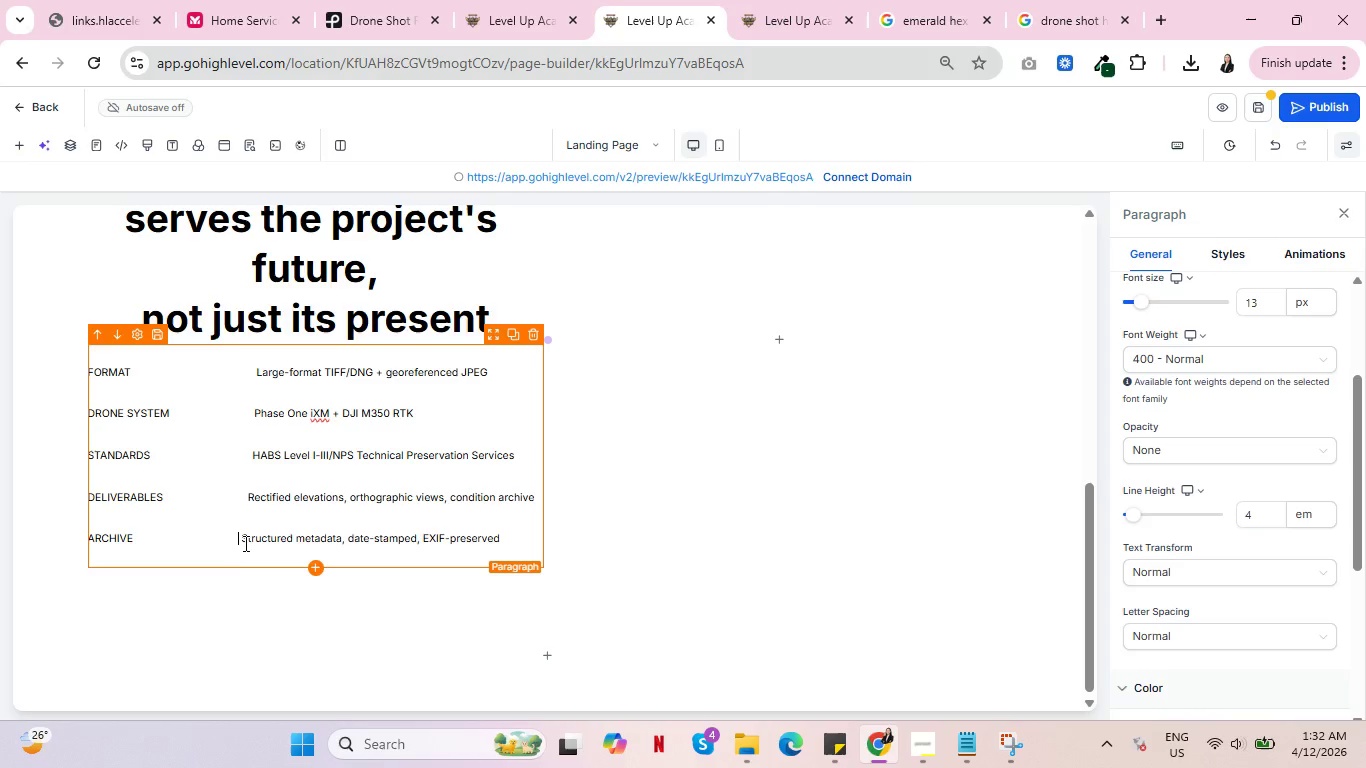 
left_click([244, 542])
 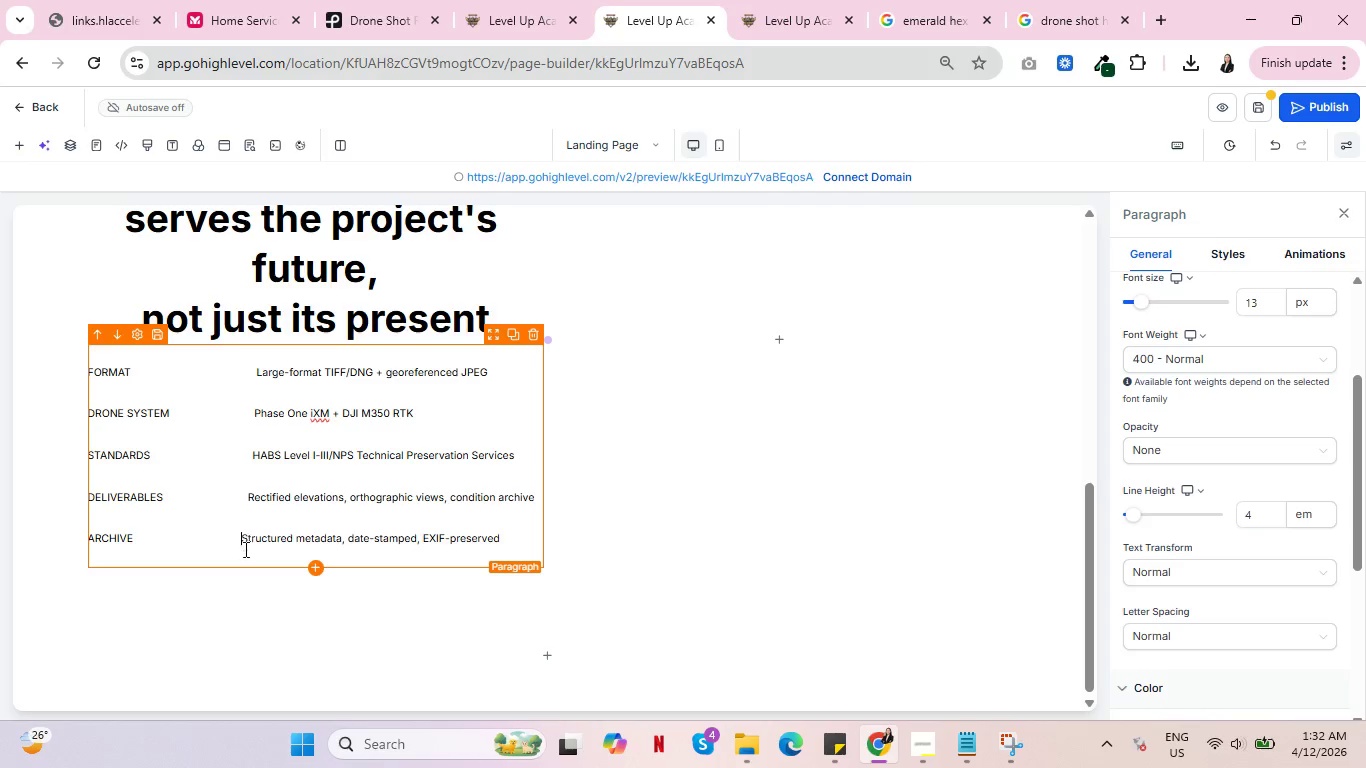 
key(Space)
 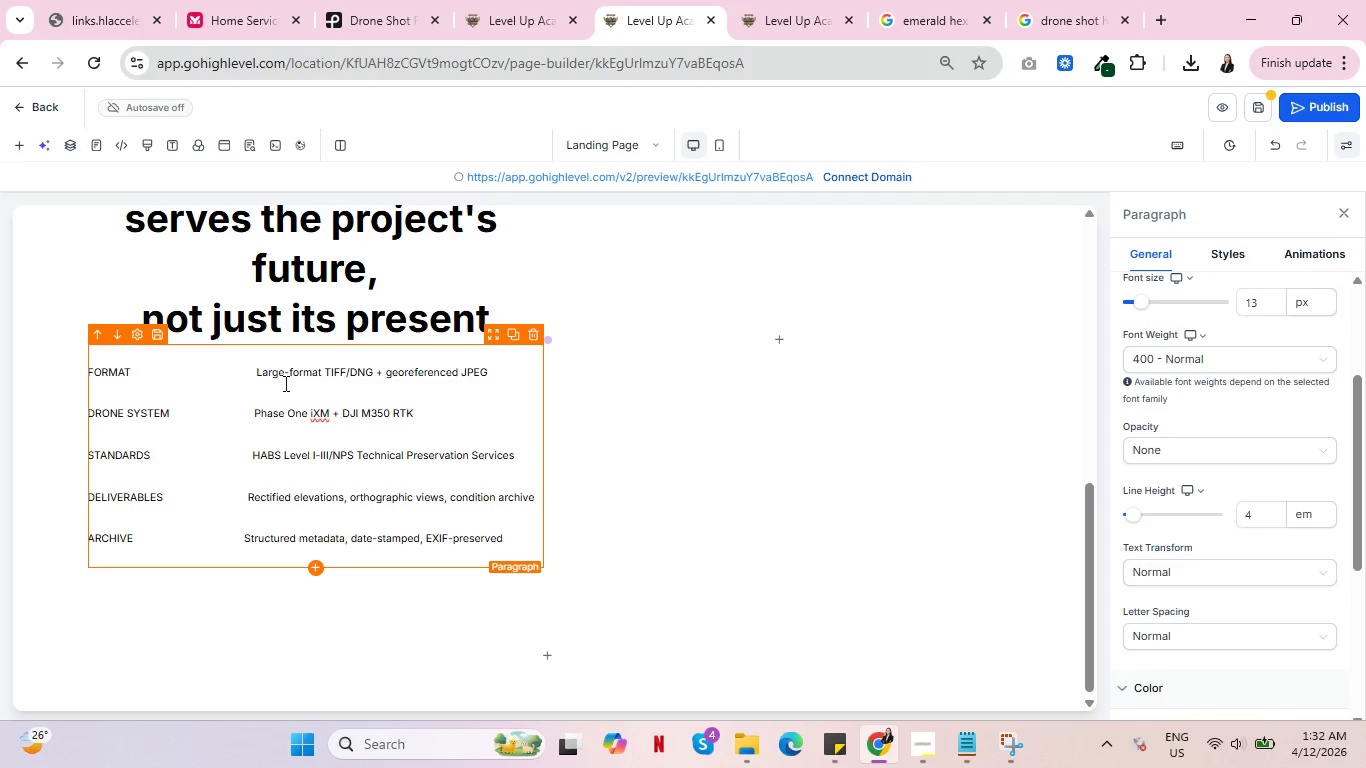 
key(Space)
 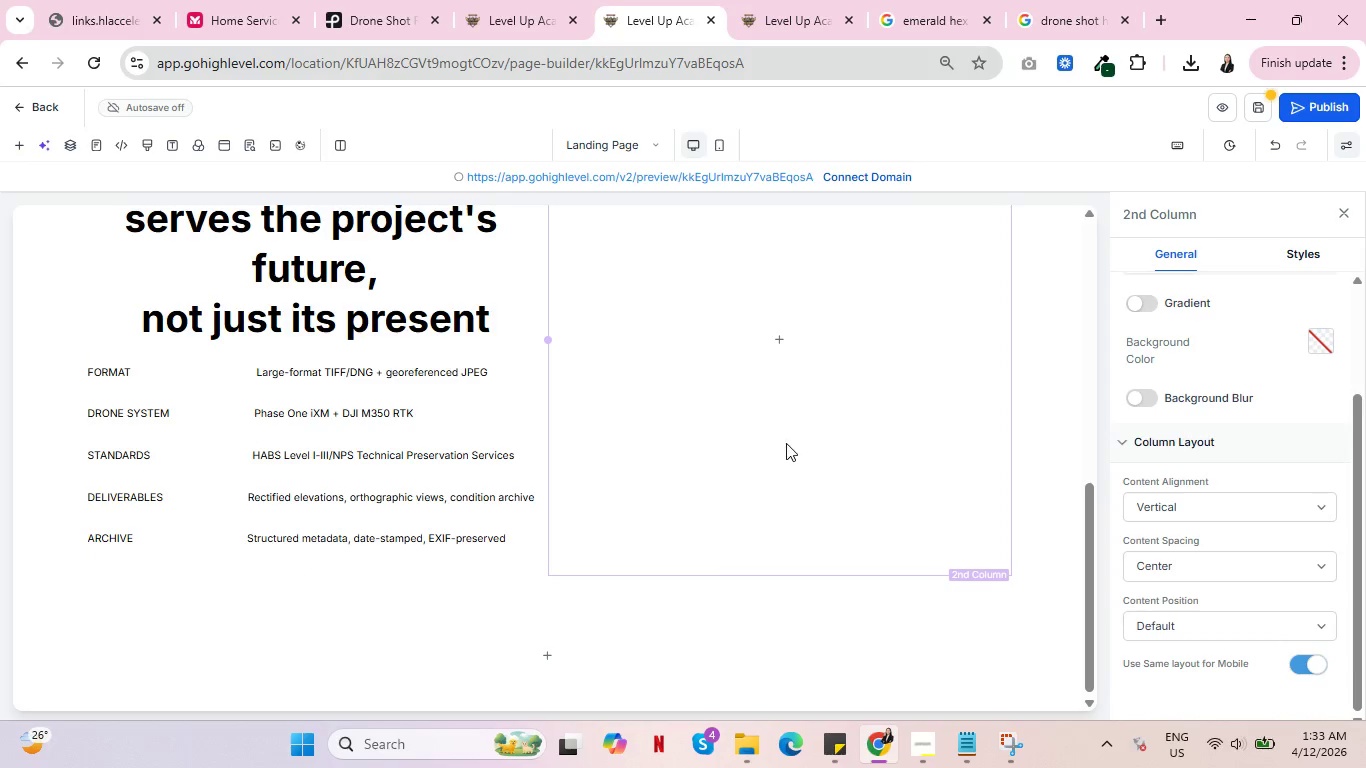 
wait(6.05)
 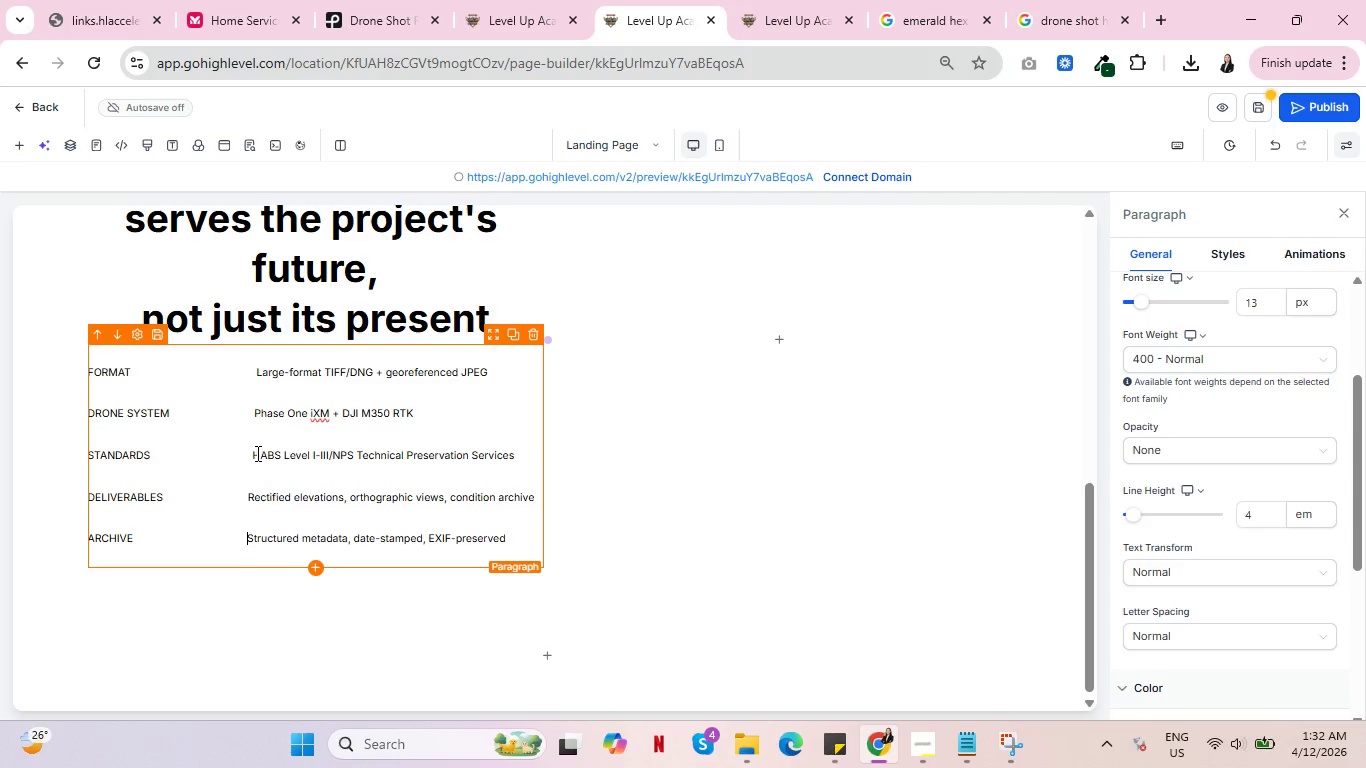 
scroll: coordinate [809, 423], scroll_direction: up, amount: 1.0
 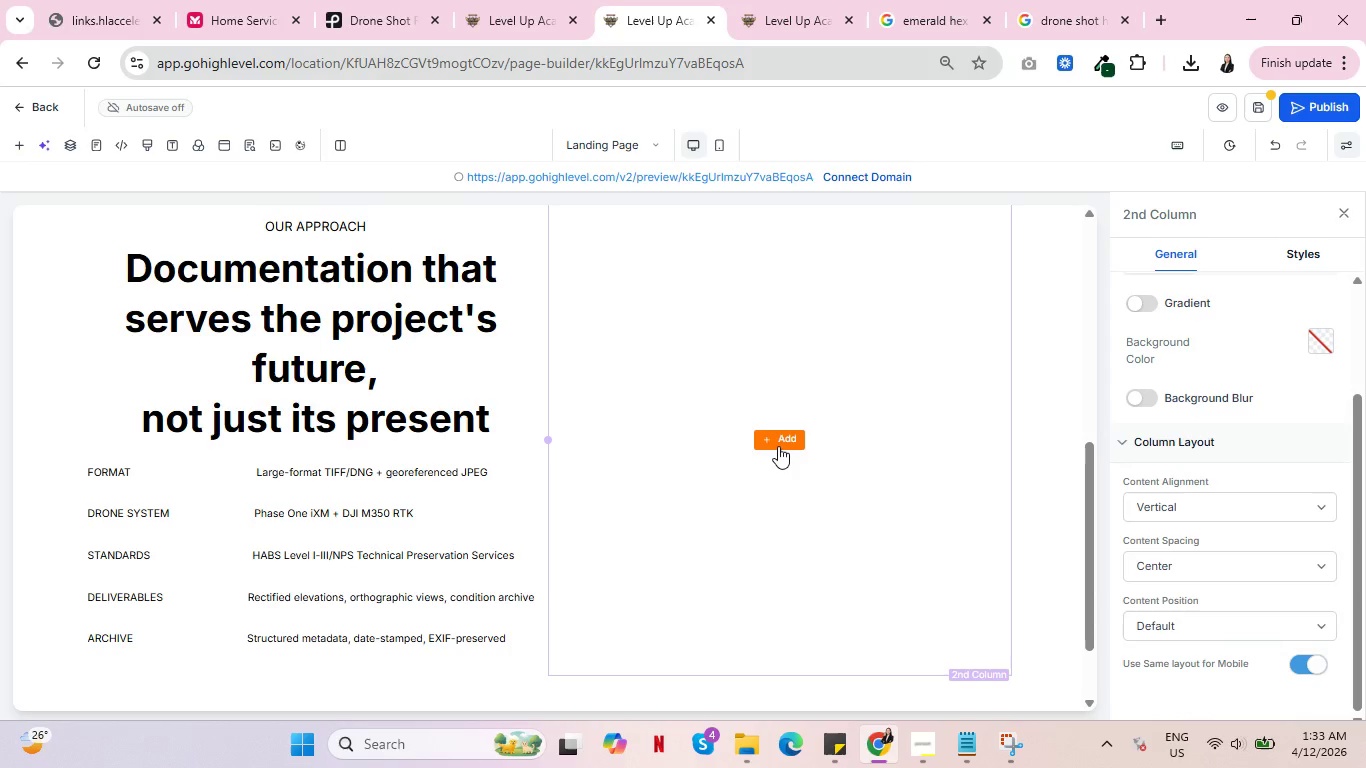 
left_click([780, 443])
 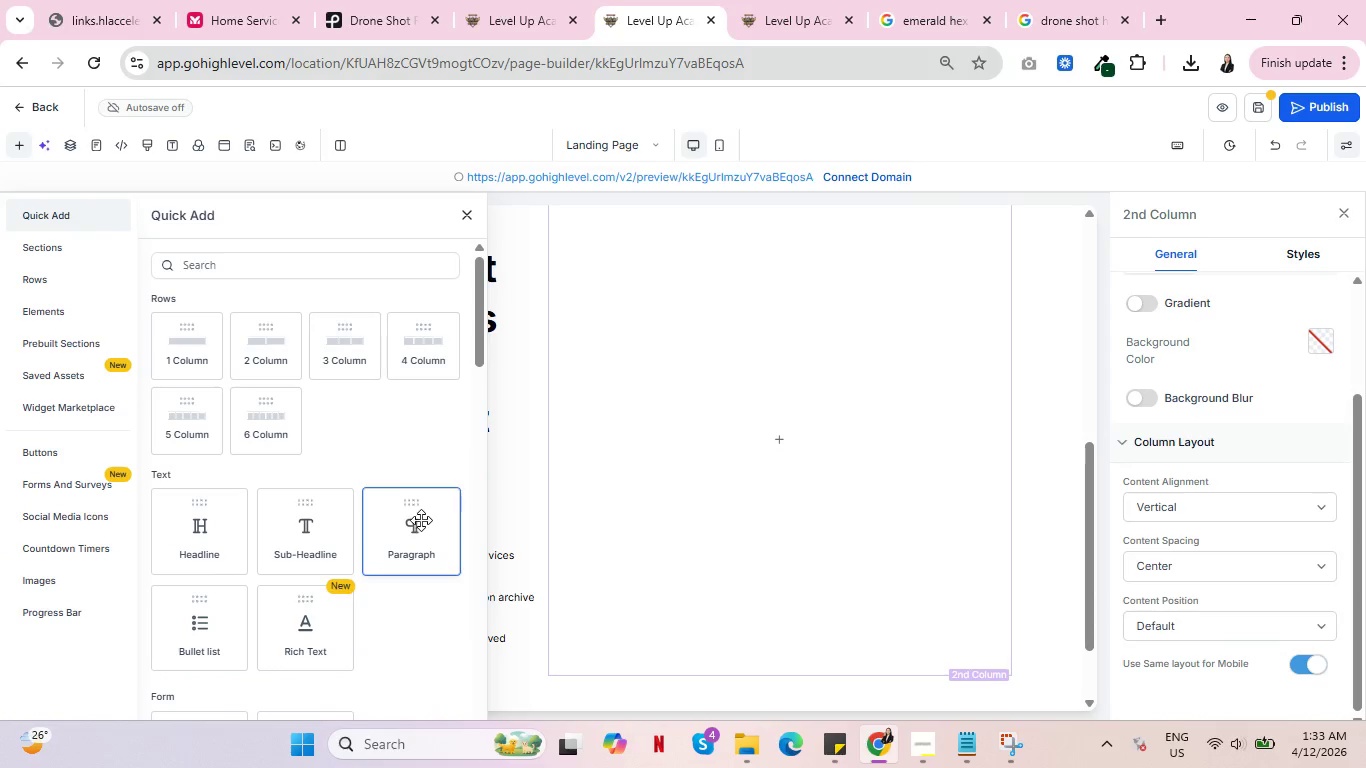 
double_click([737, 436])
 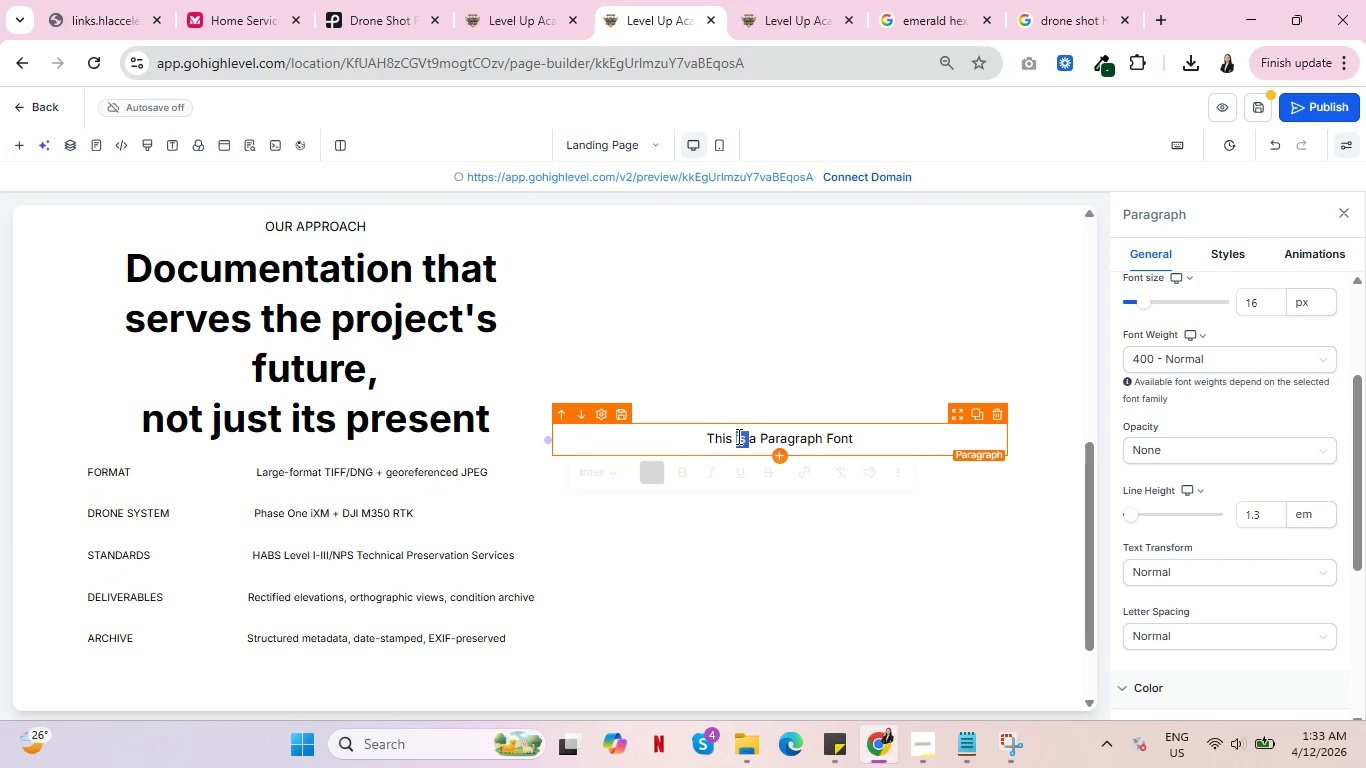 
triple_click([737, 436])
 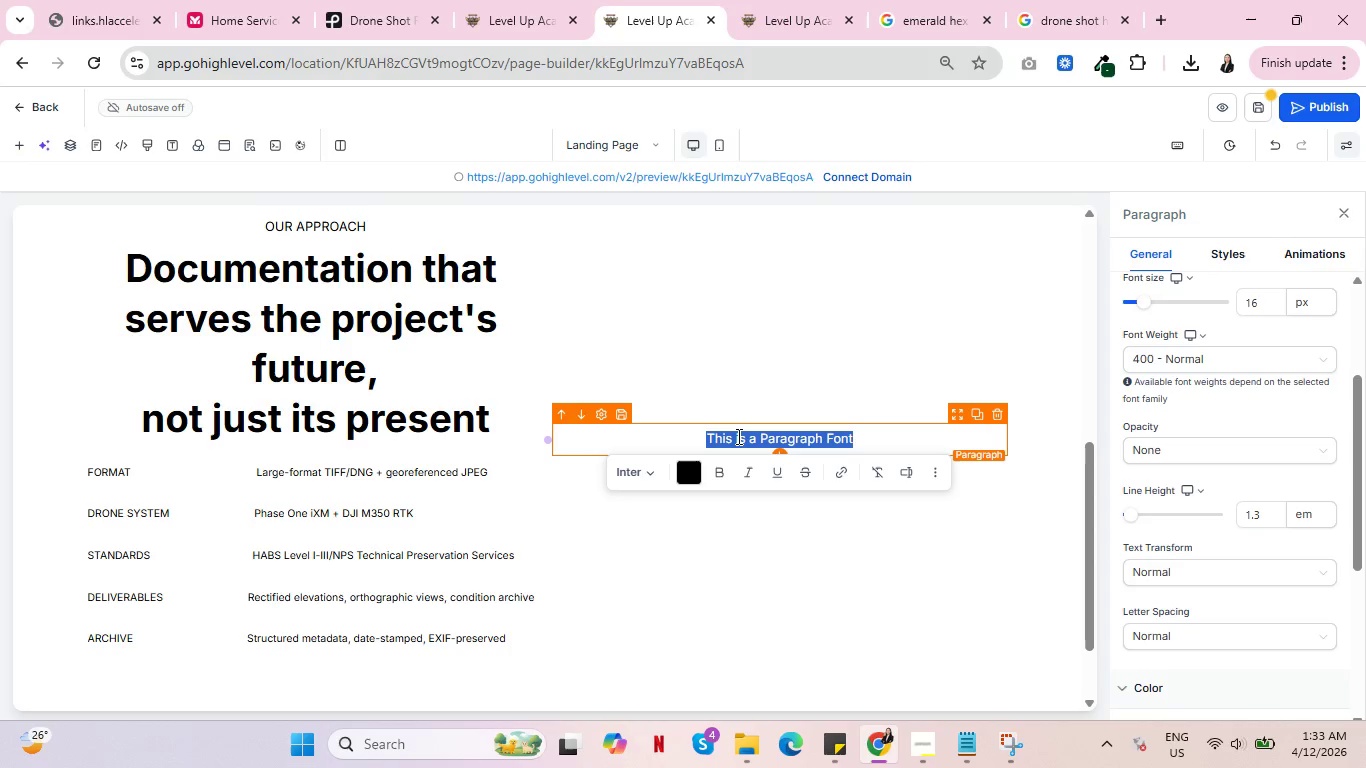 
wait(28.01)
 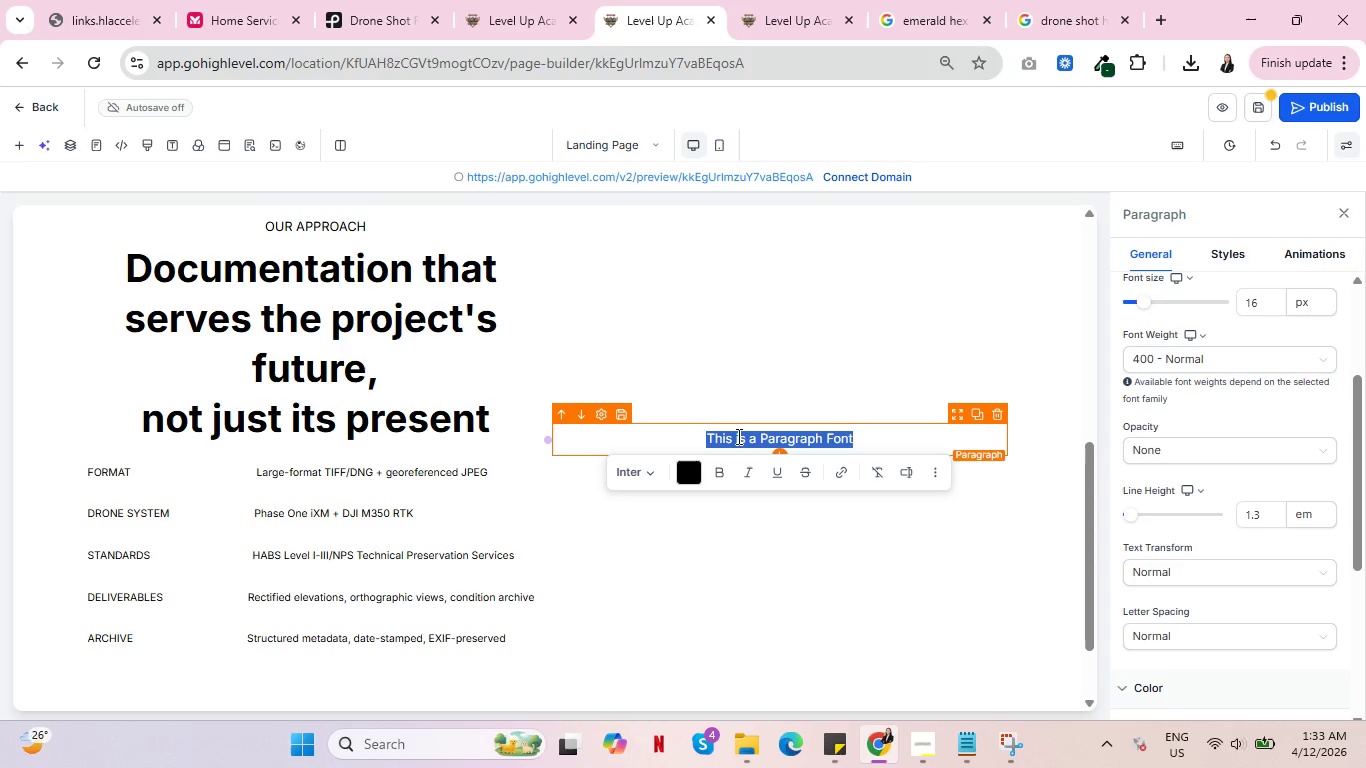 
type(The most critical photography in any industrial heritage project isn't he)
key(Backspace)
key(Backspace)
type(the finished "after". It's hte systematic record of existing condition-)
key(Backspace)
type(s)
 